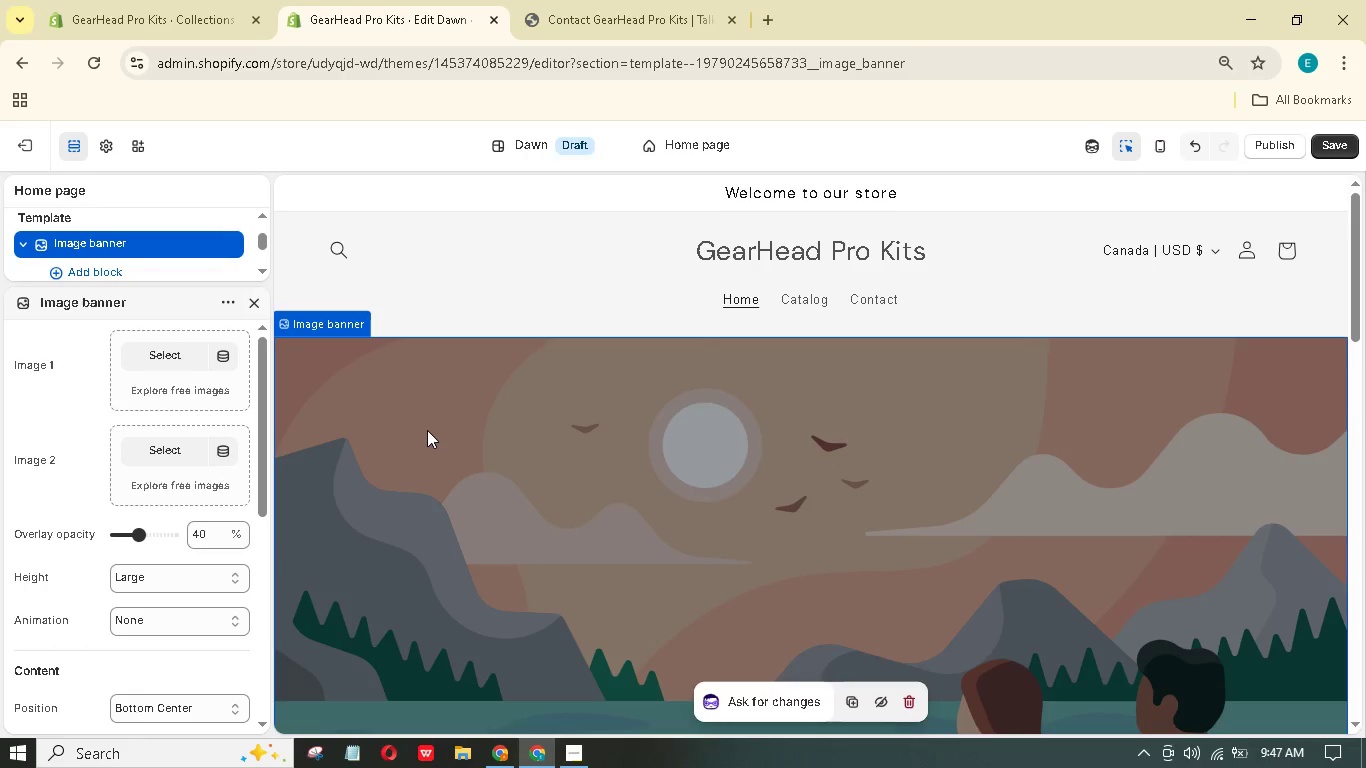 
scroll: coordinate [427, 430], scroll_direction: down, amount: 3.0
 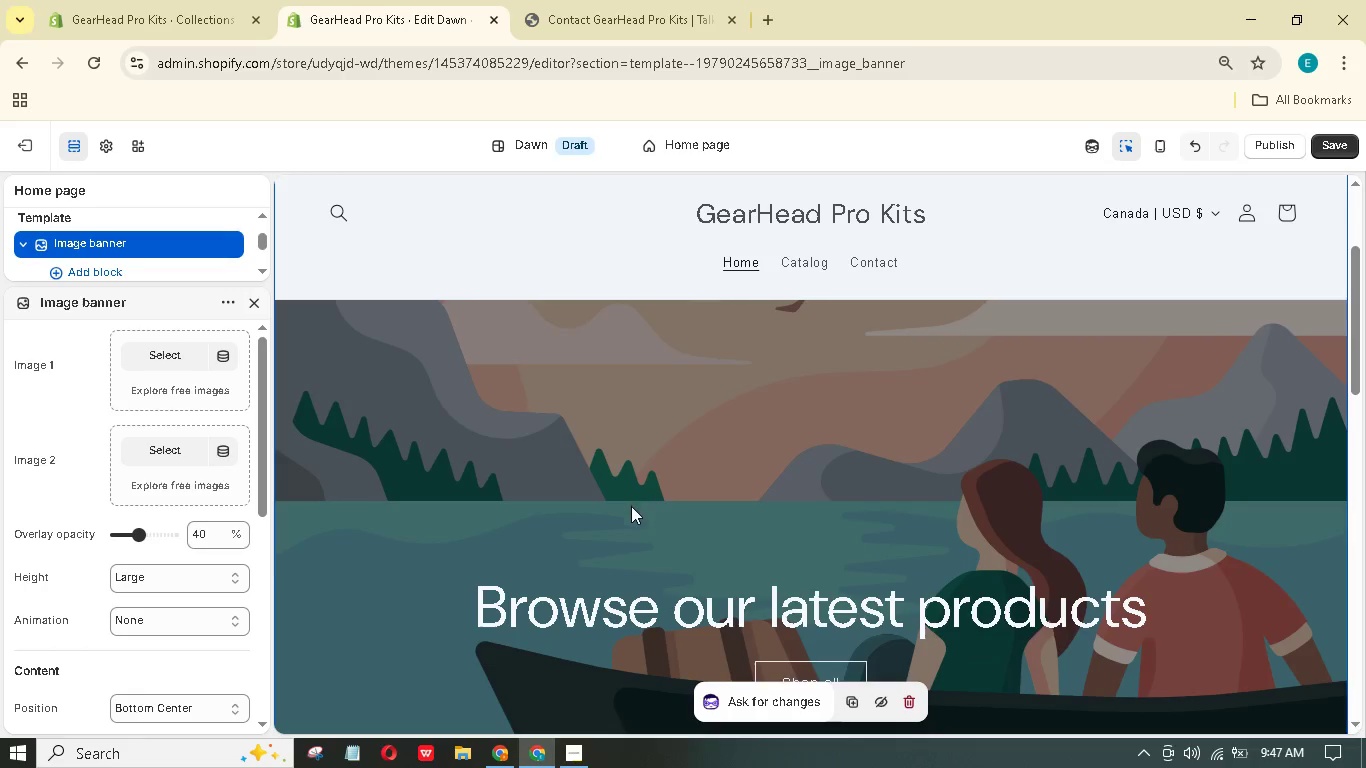 
left_click([656, 617])
 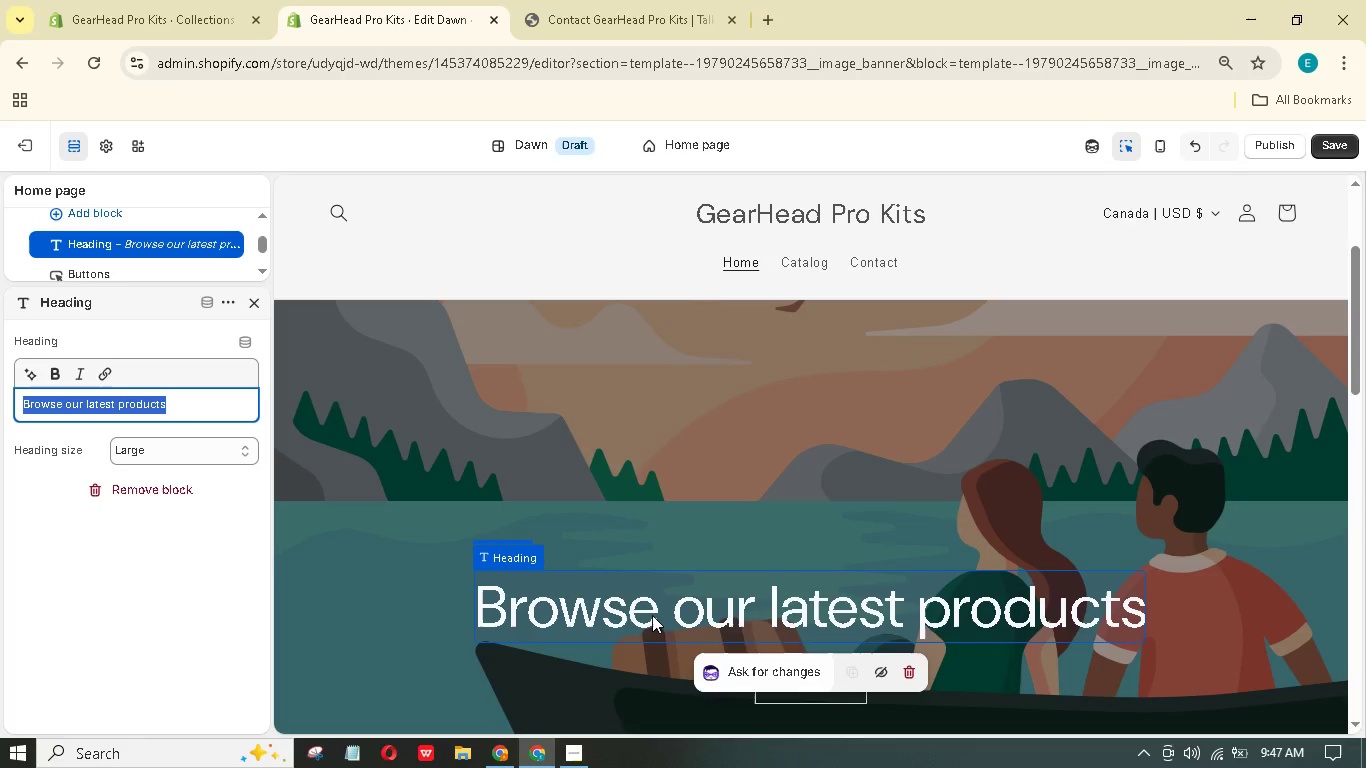 
wait(13.69)
 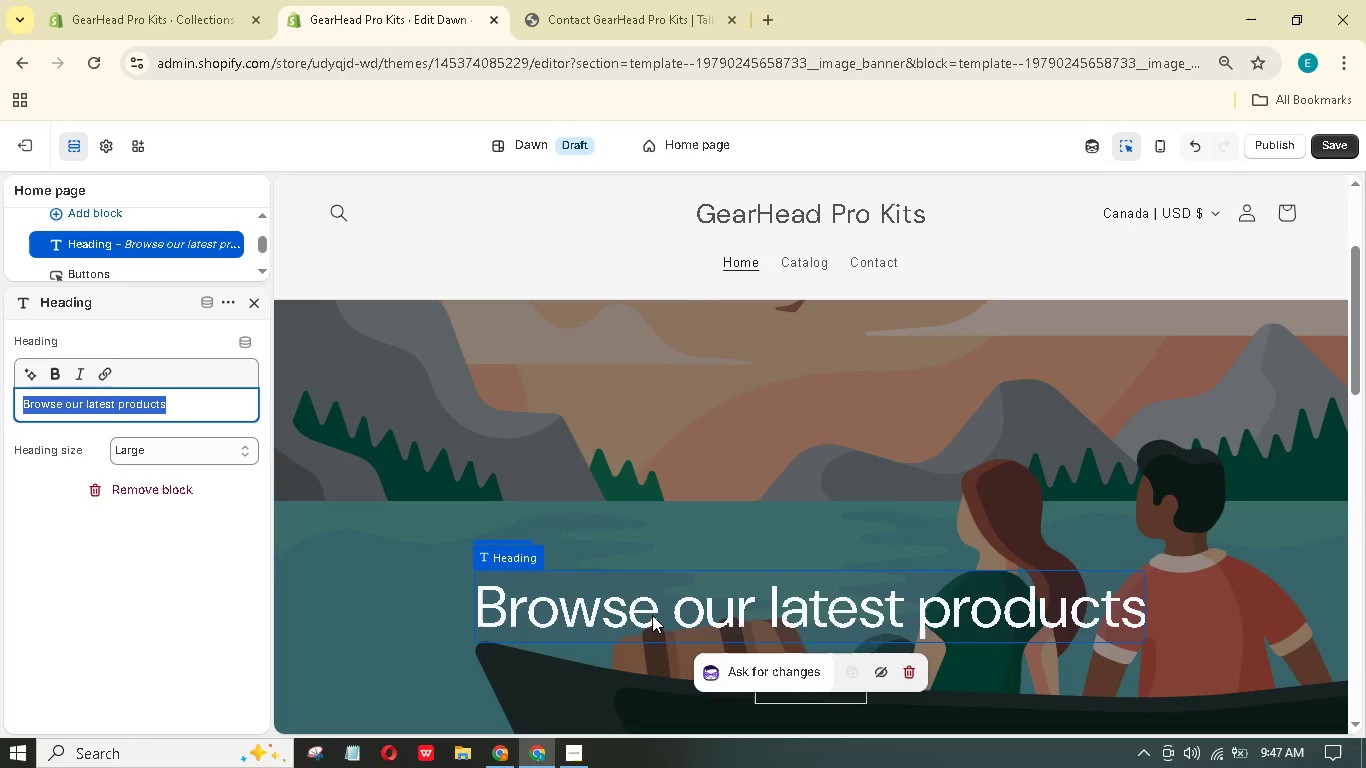 
scroll: coordinate [640, 614], scroll_direction: down, amount: 2.0
 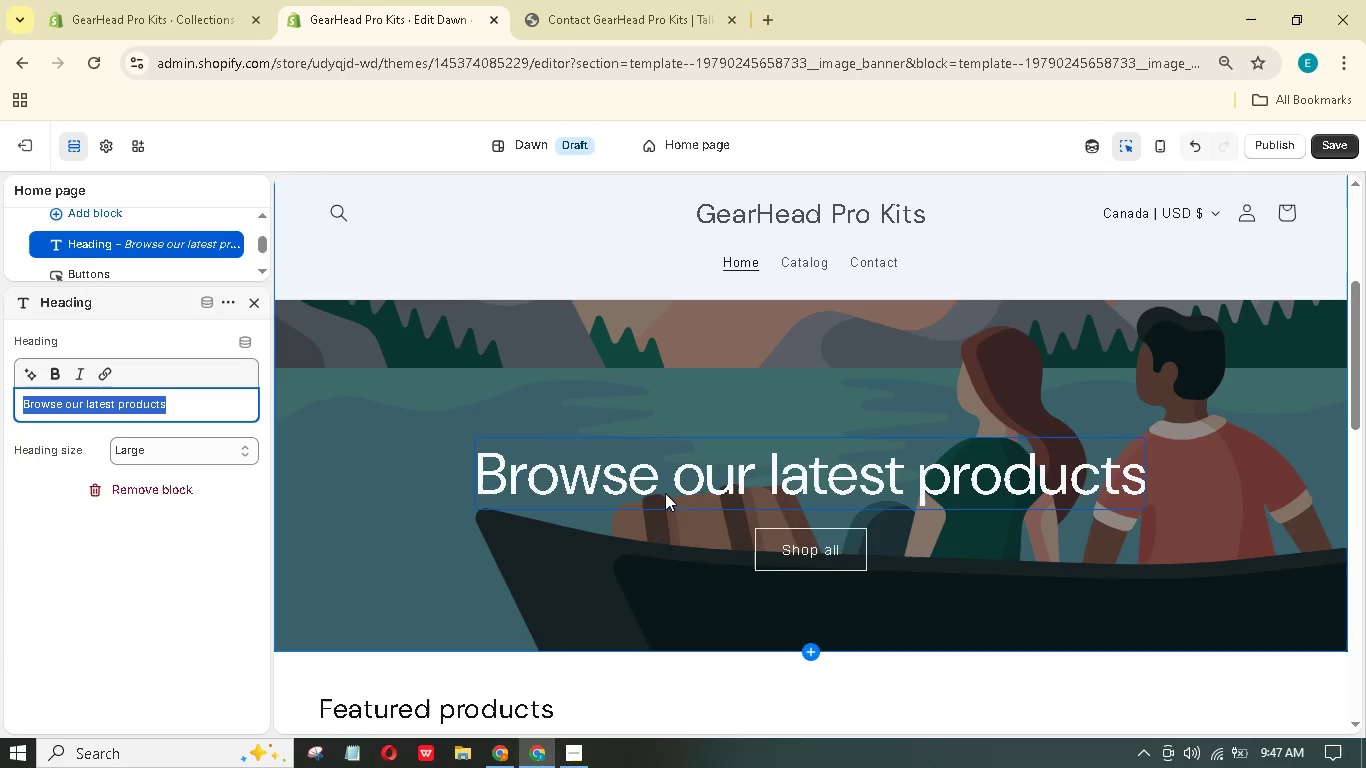 
double_click([666, 490])
 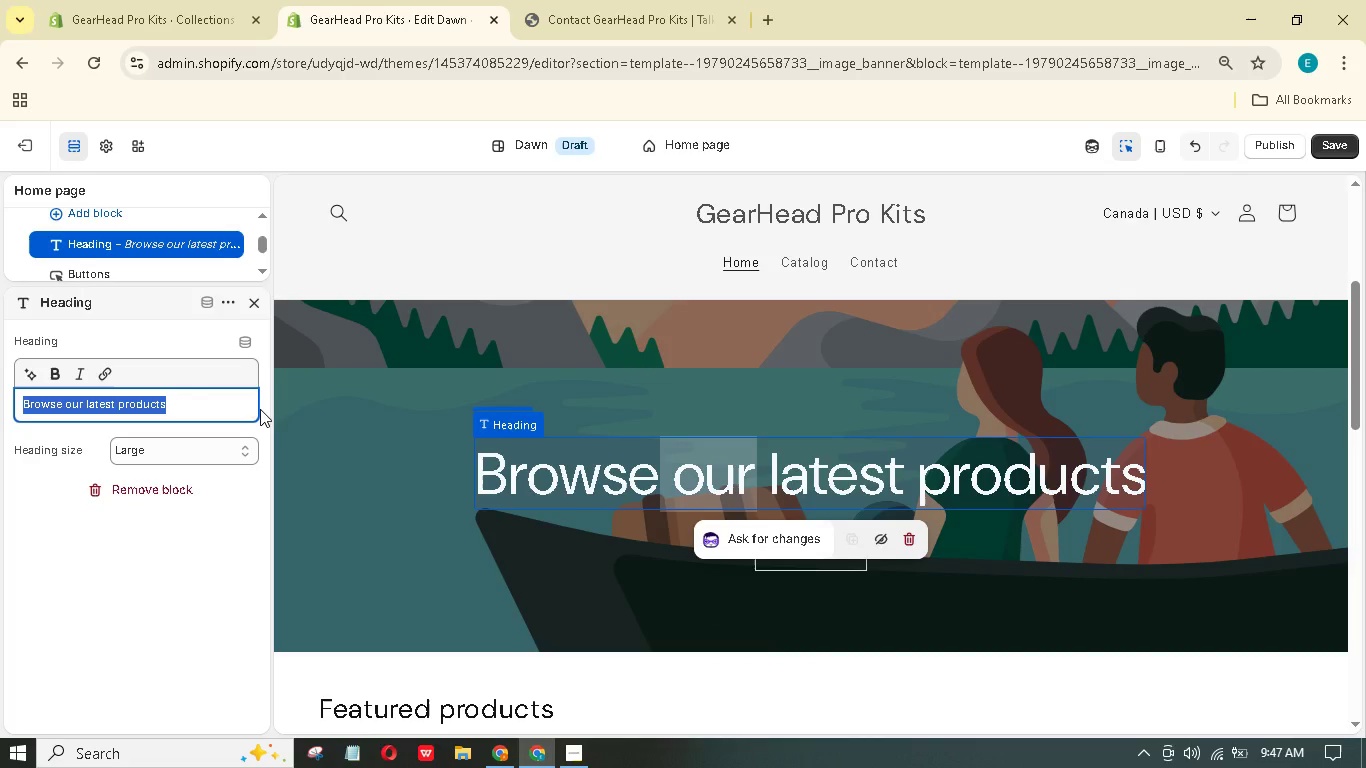 
hold_key(key=ShiftLeft, duration=1.5)
 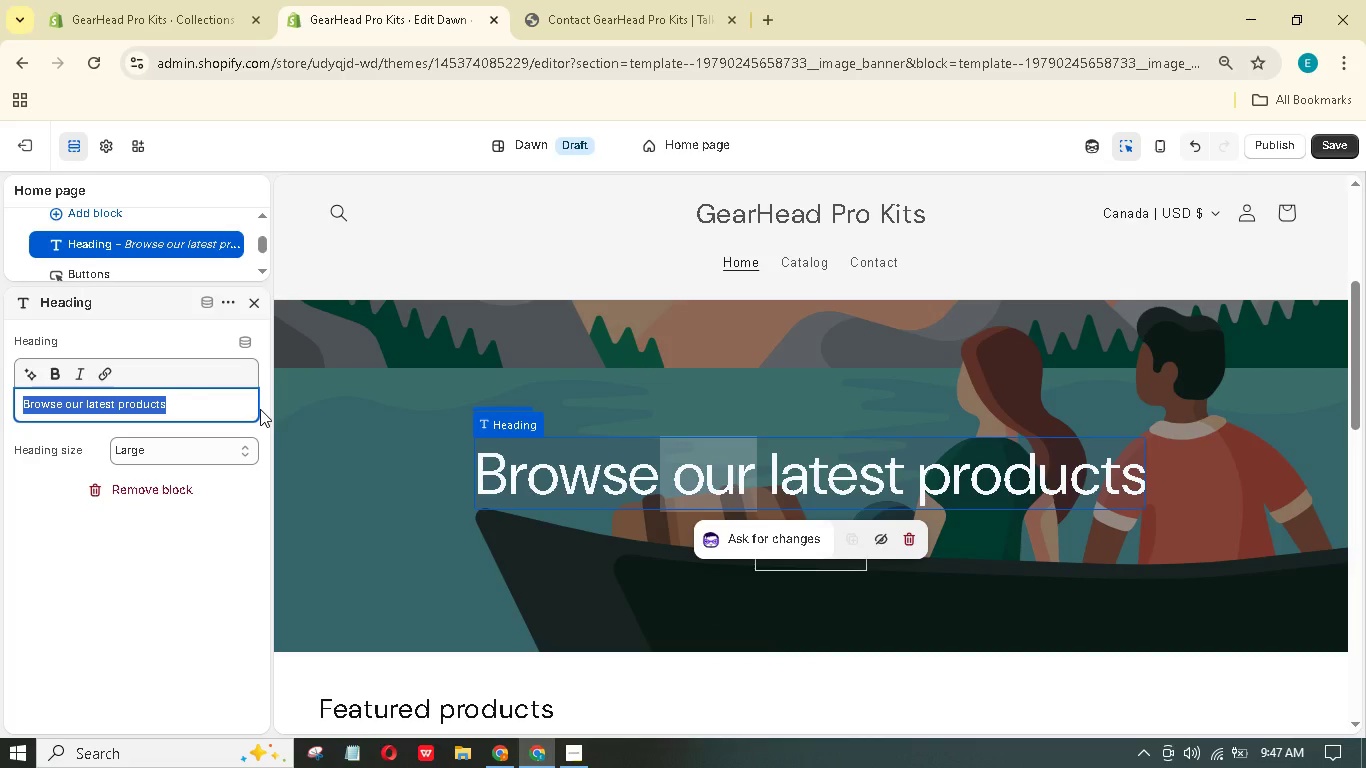 
type(No more )
key(Backspace)
key(Backspace)
key(Backspace)
key(Backspace)
key(Backspace)
type(More Car Troule!)
 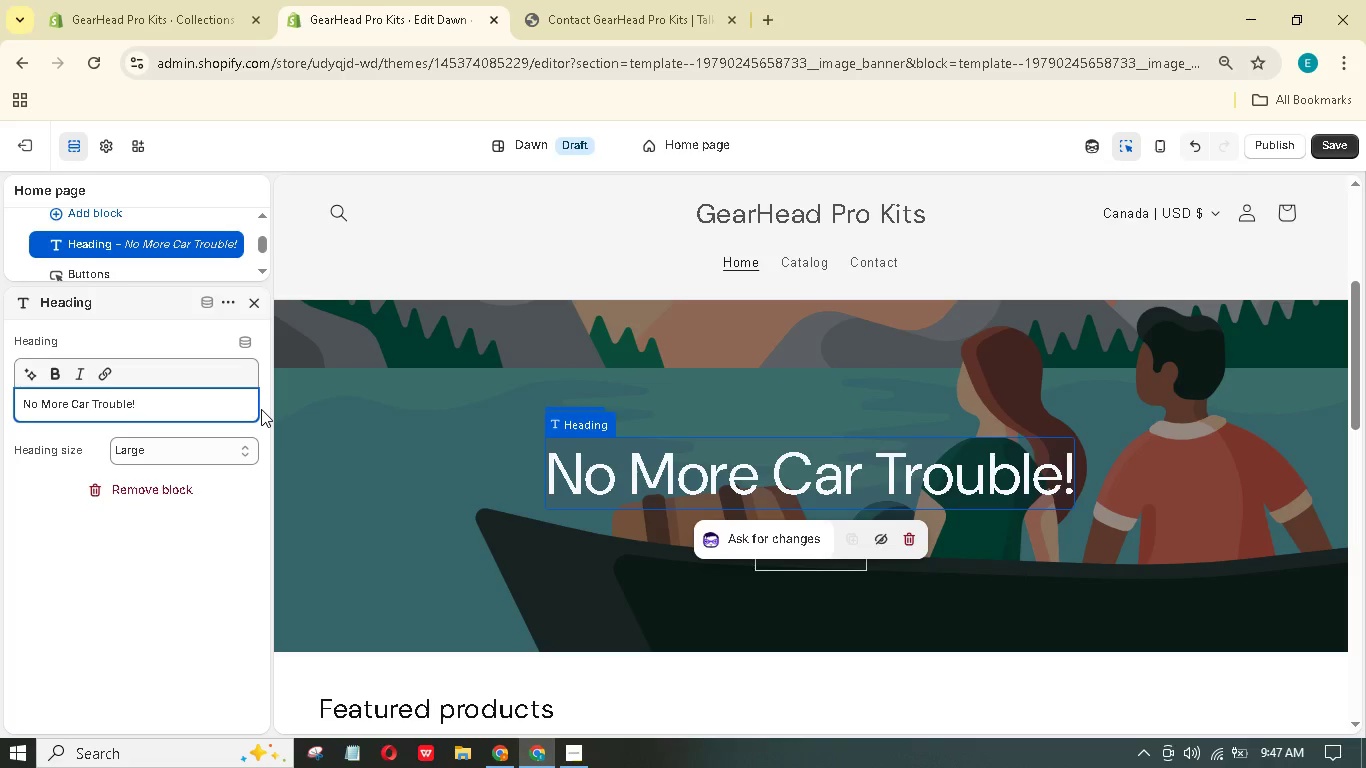 
 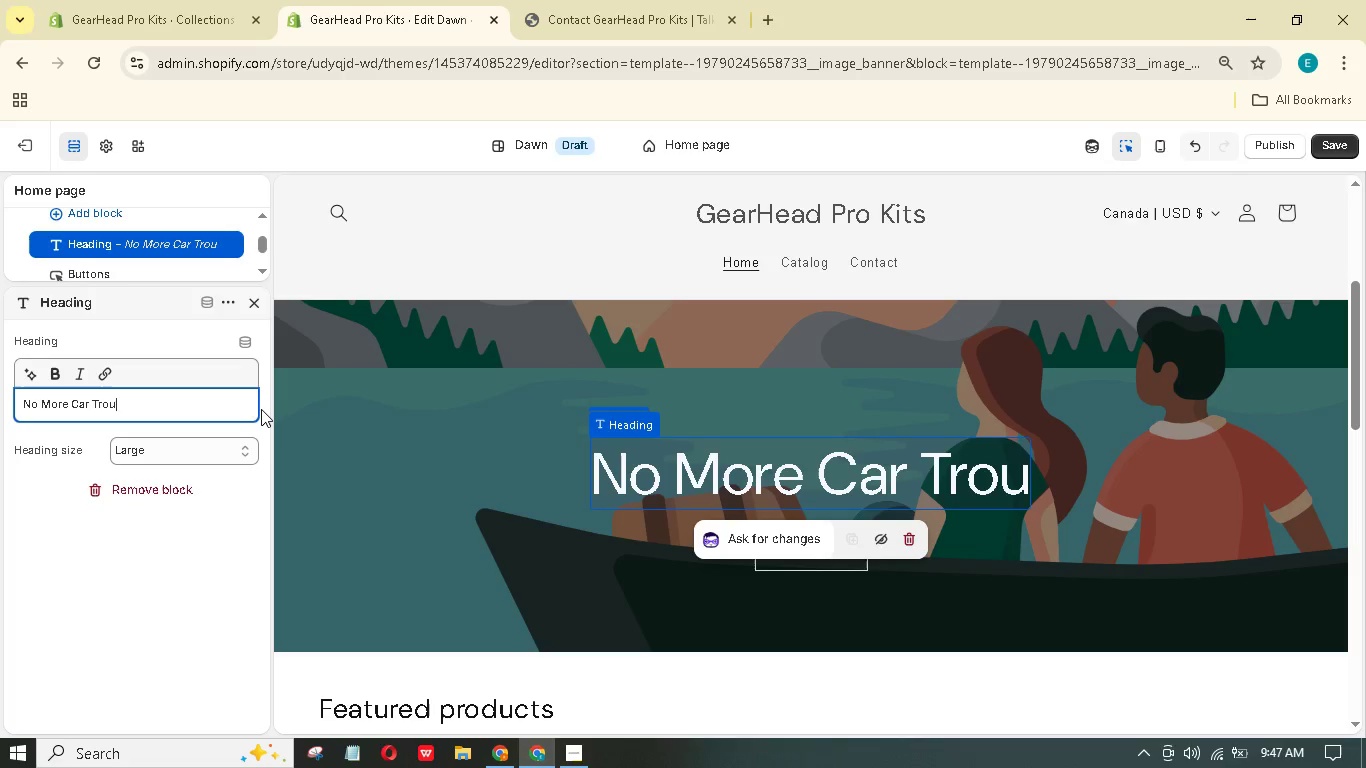 
hold_key(key=B, duration=0.31)
 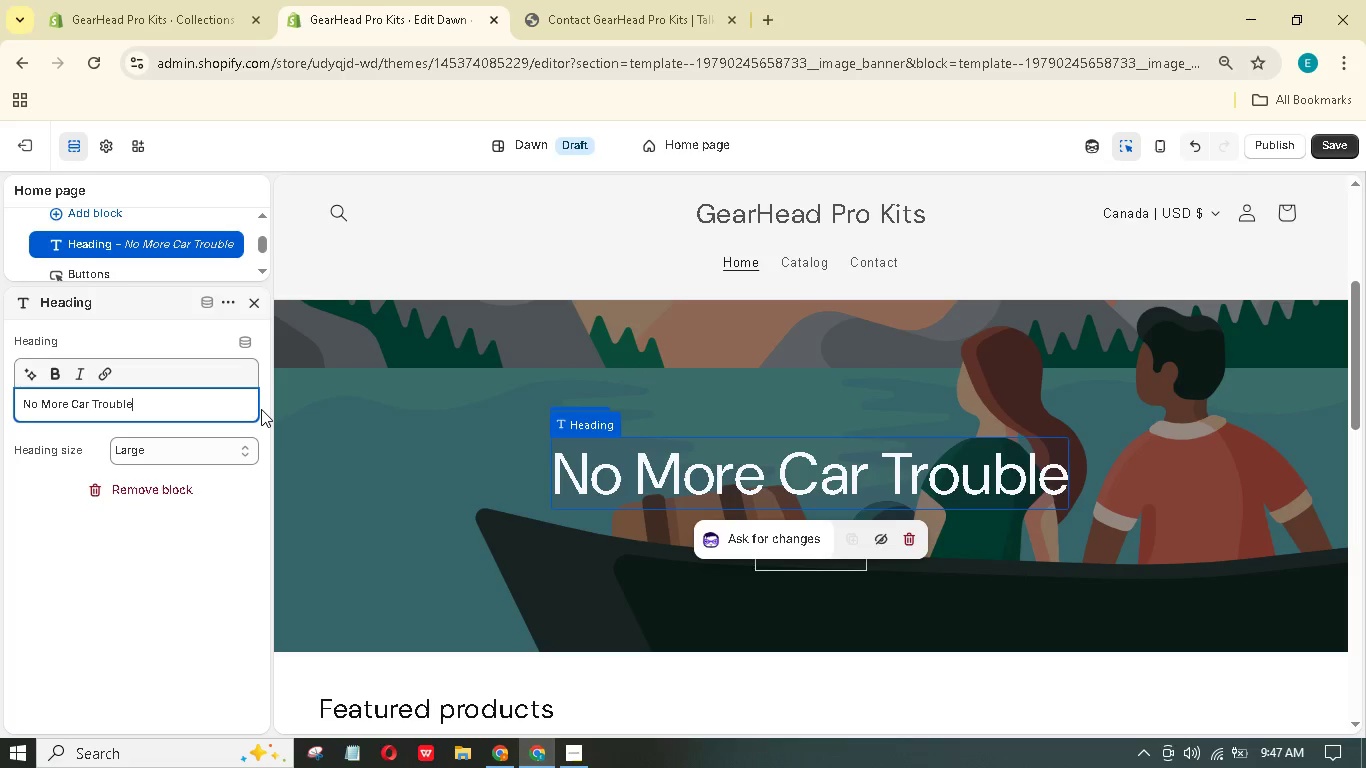 
key(ArrowLeft)
 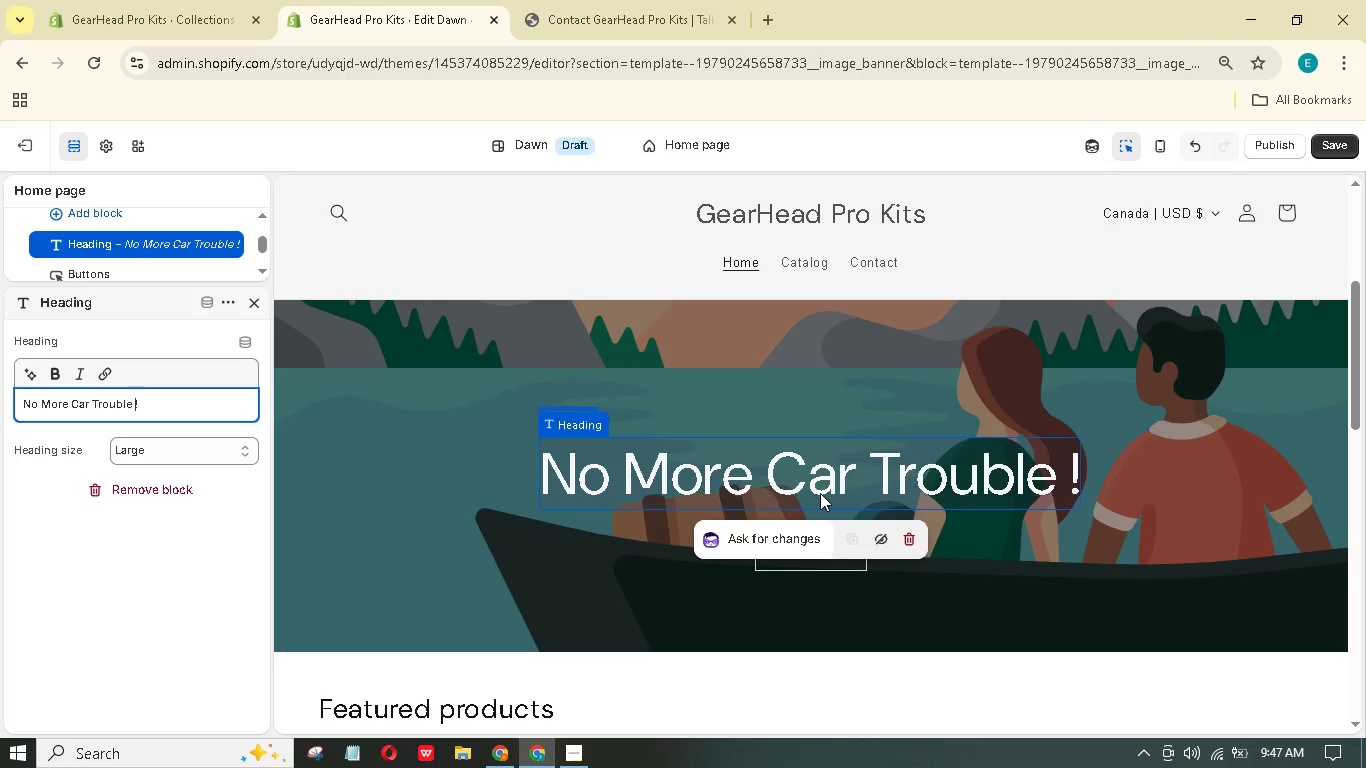 
key(Space)
 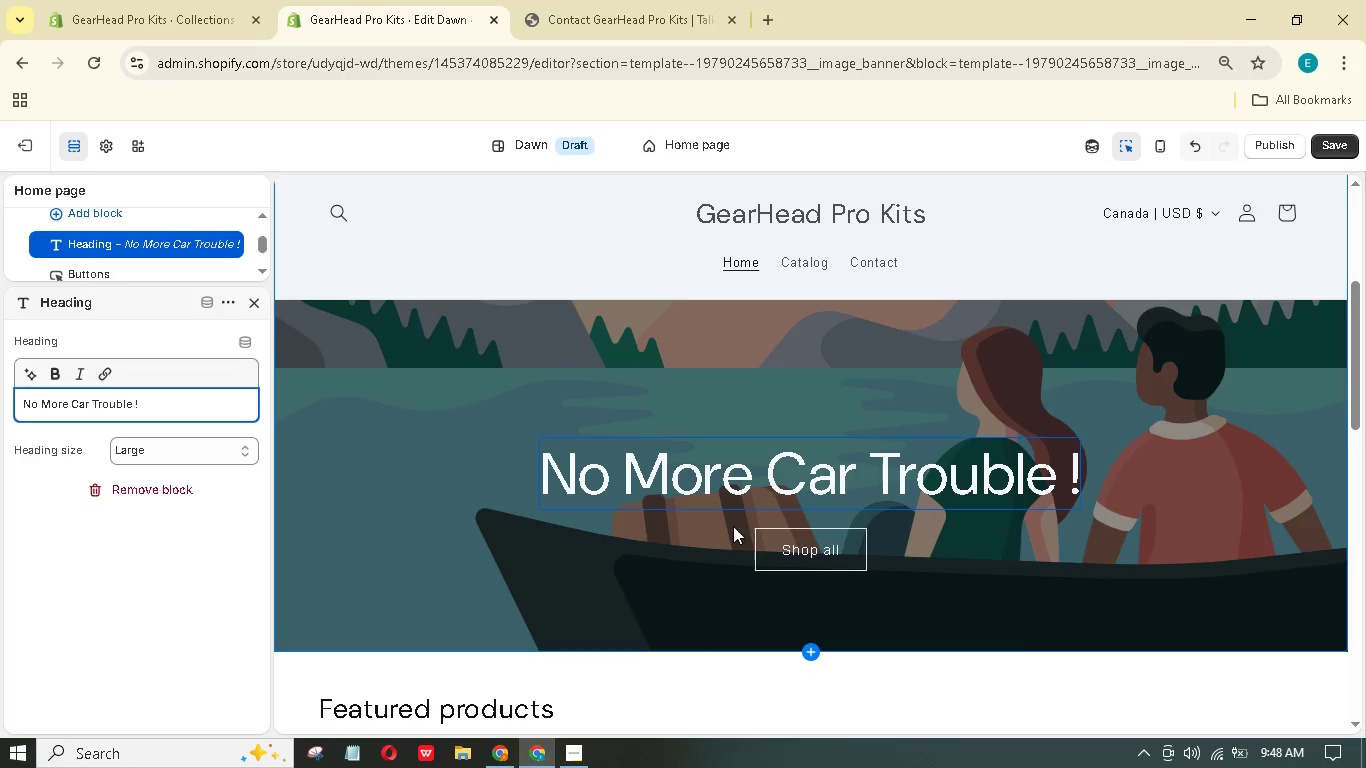 
wait(8.06)
 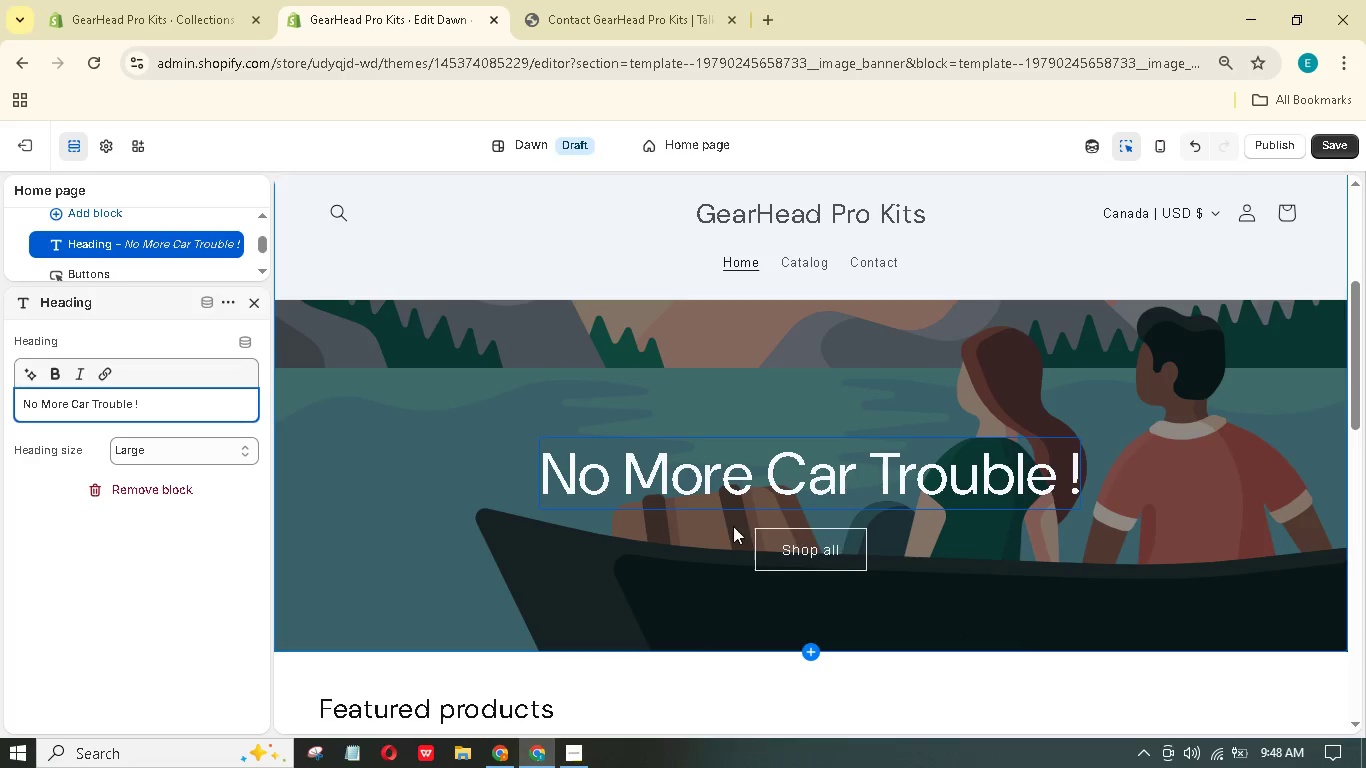 
left_click_drag(start_coordinate=[89, 410], to_coordinate=[0, 406])
 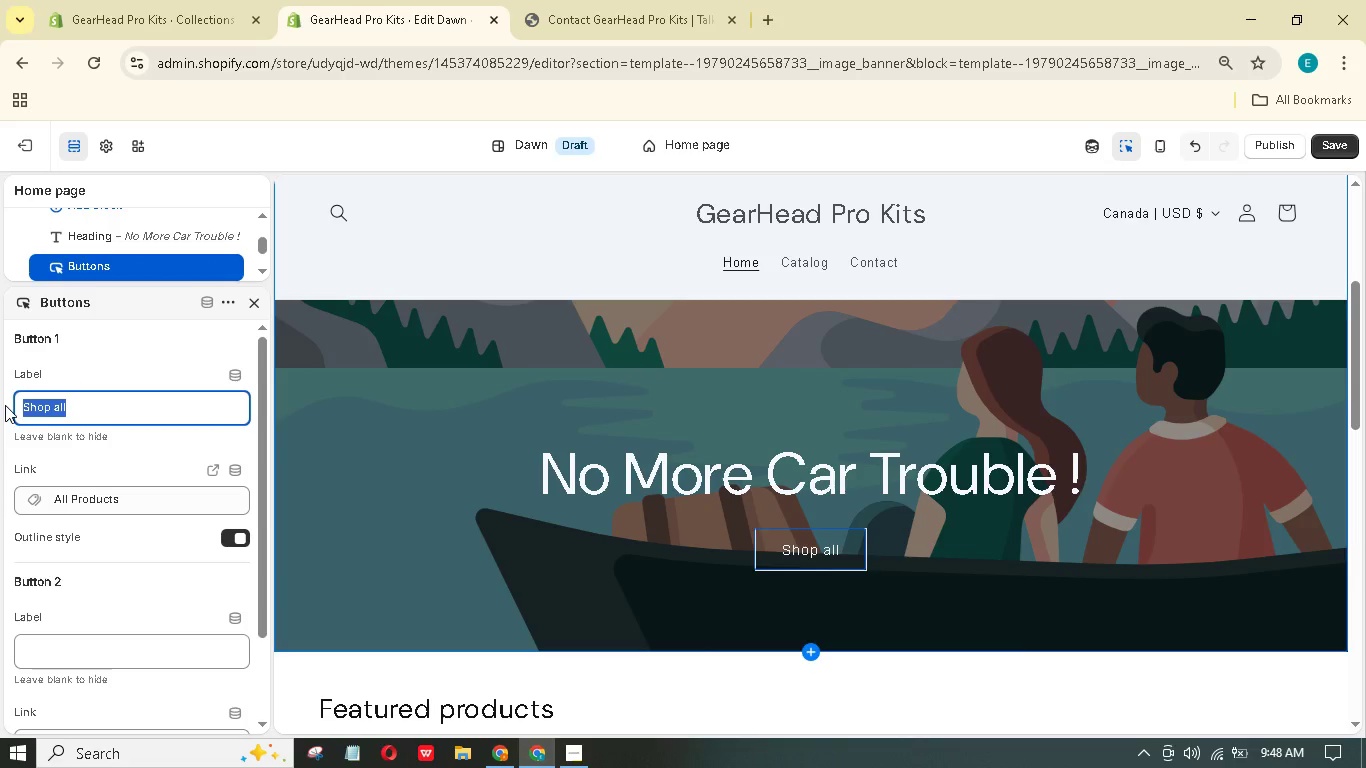 
type(Explore)
 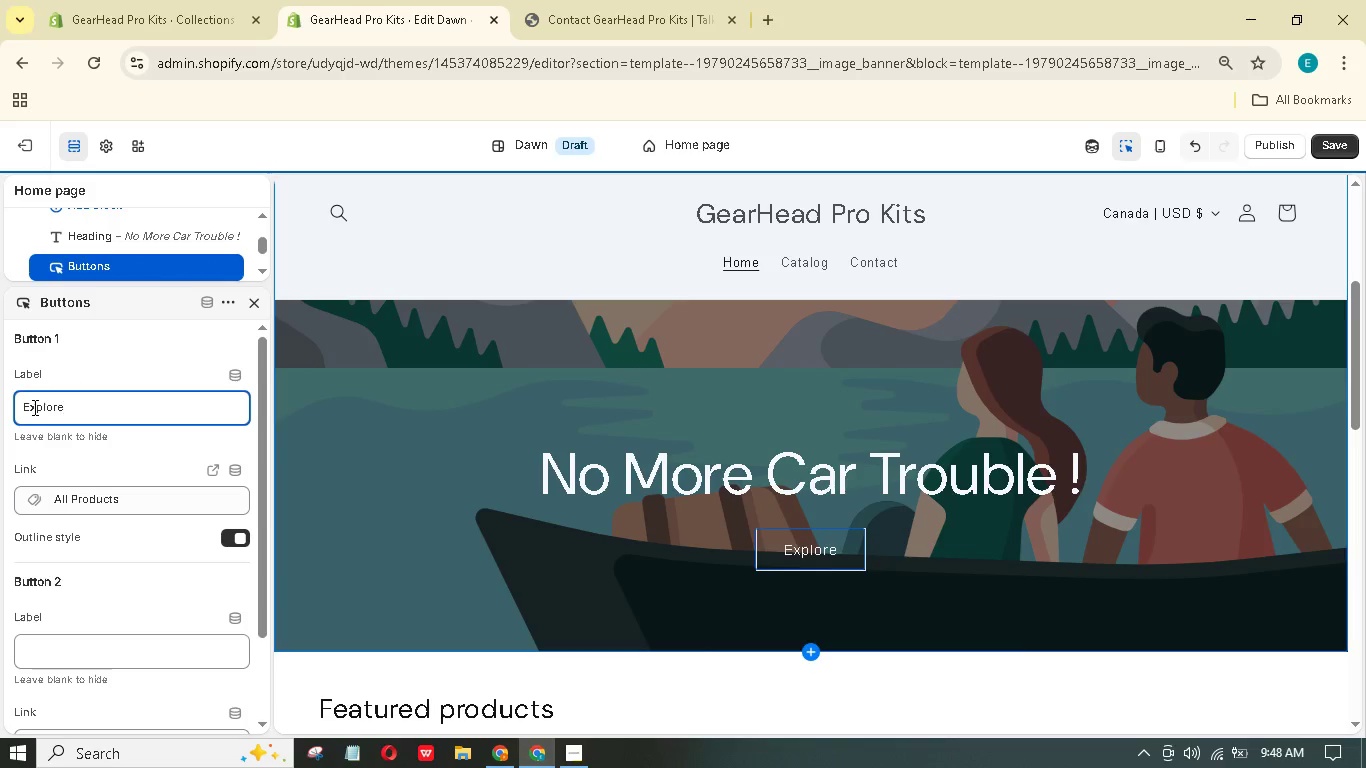 
scroll: coordinate [175, 524], scroll_direction: down, amount: 7.0
 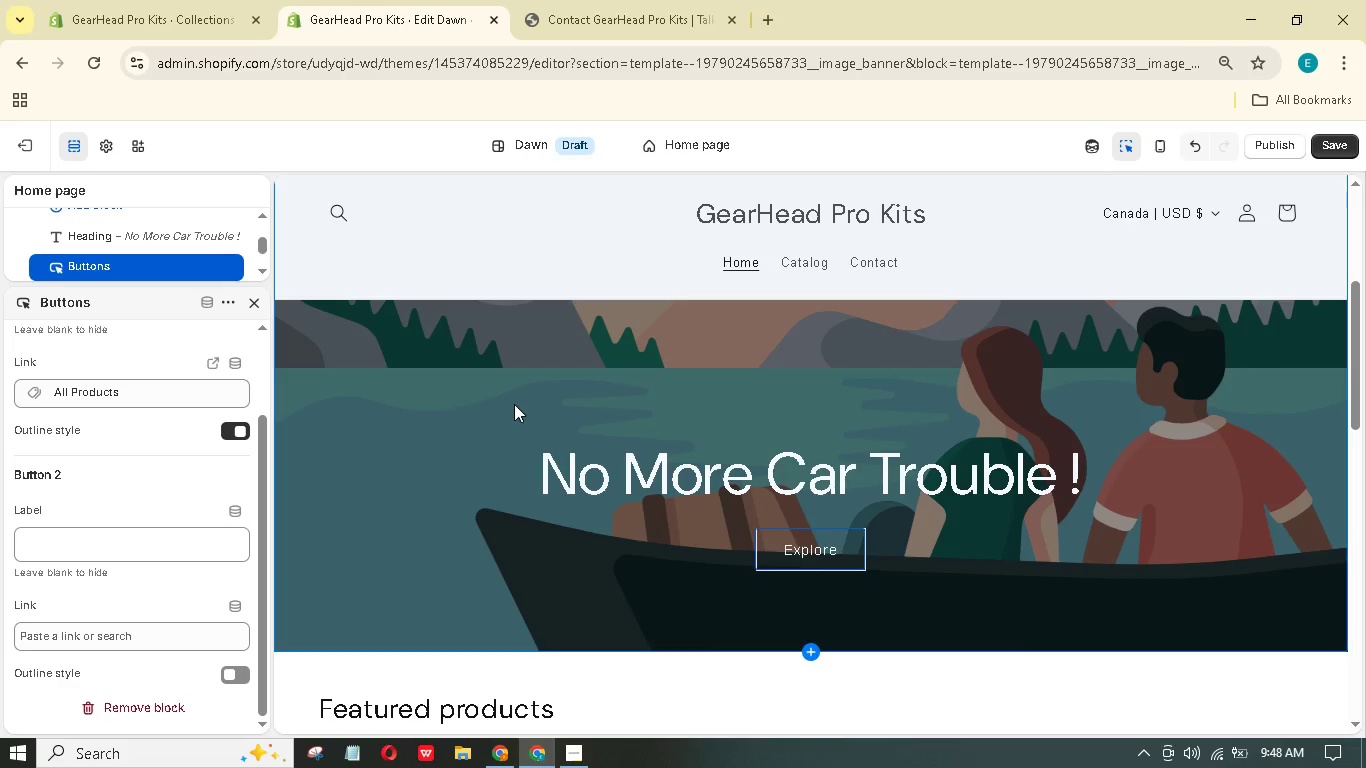 
left_click([514, 404])
 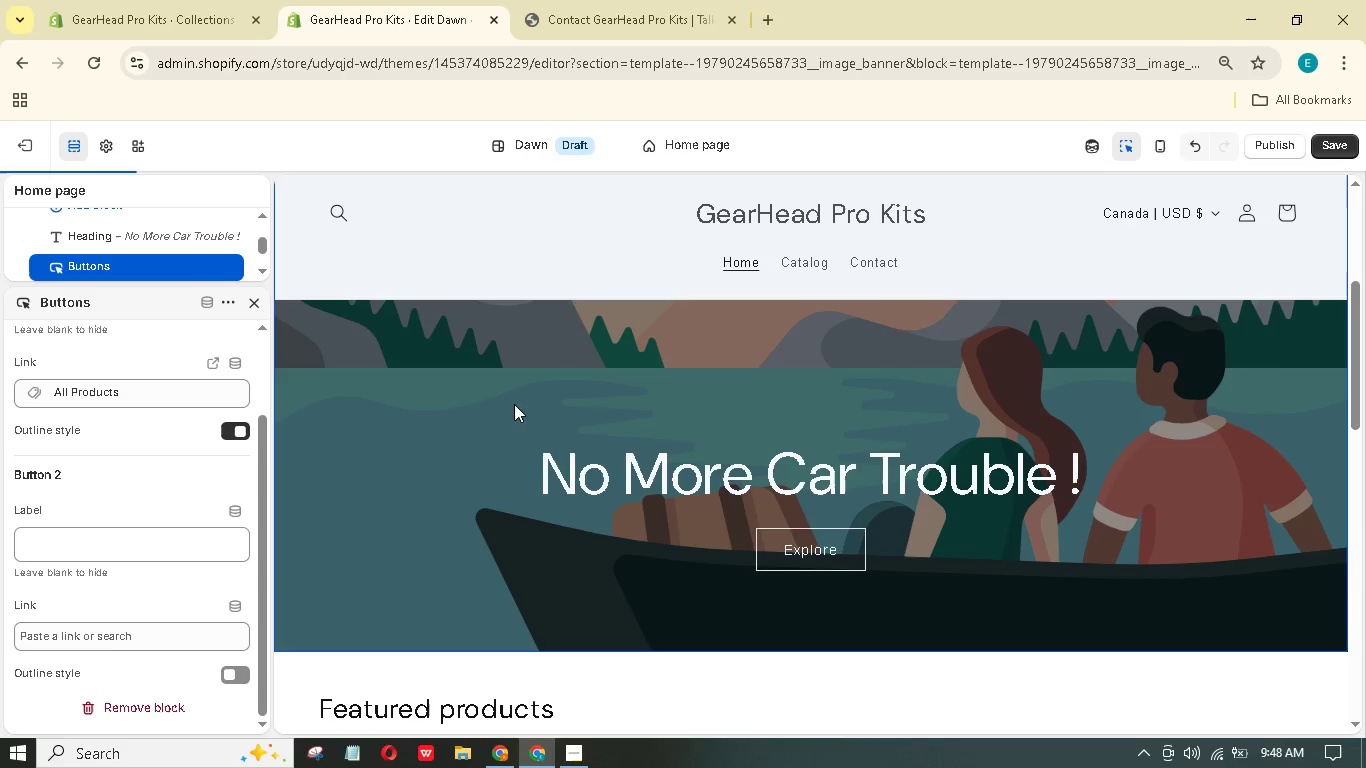 
scroll: coordinate [514, 404], scroll_direction: down, amount: 1.0
 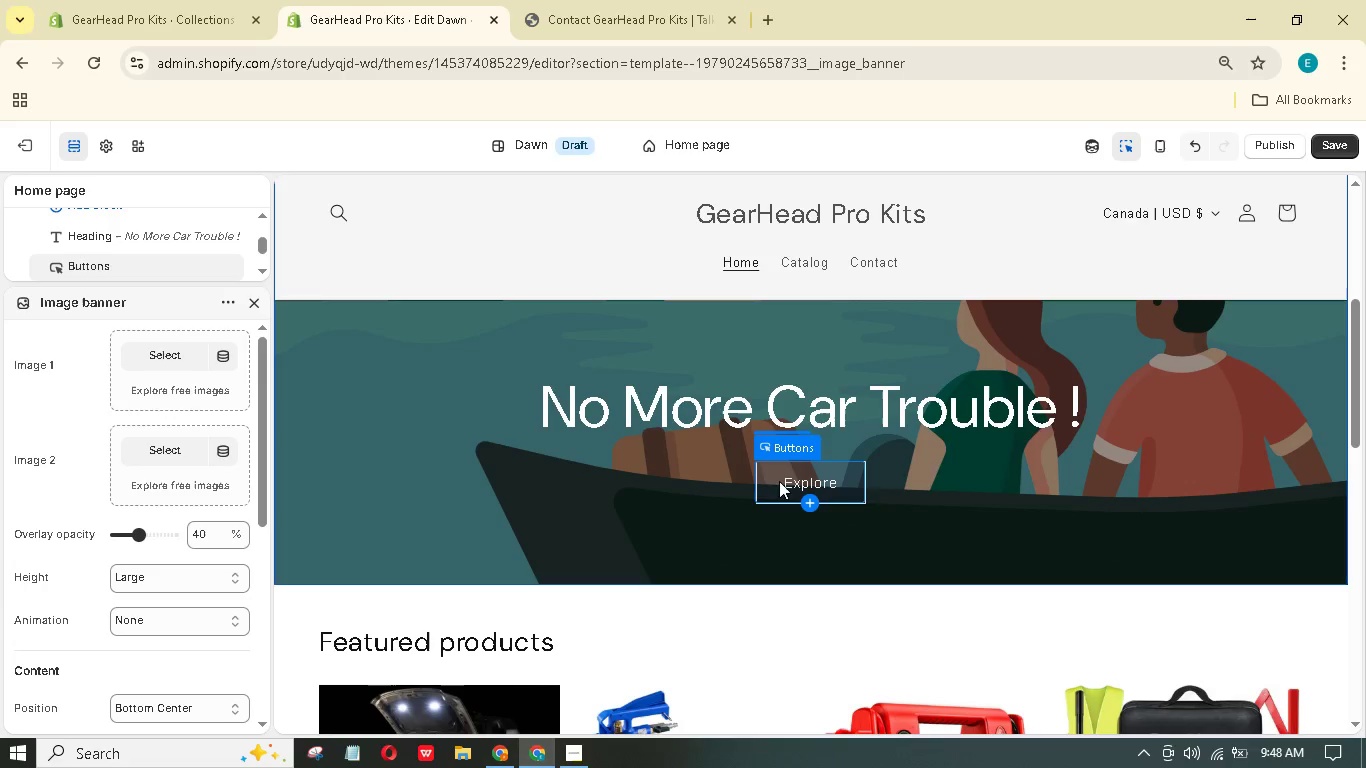 
left_click([734, 395])
 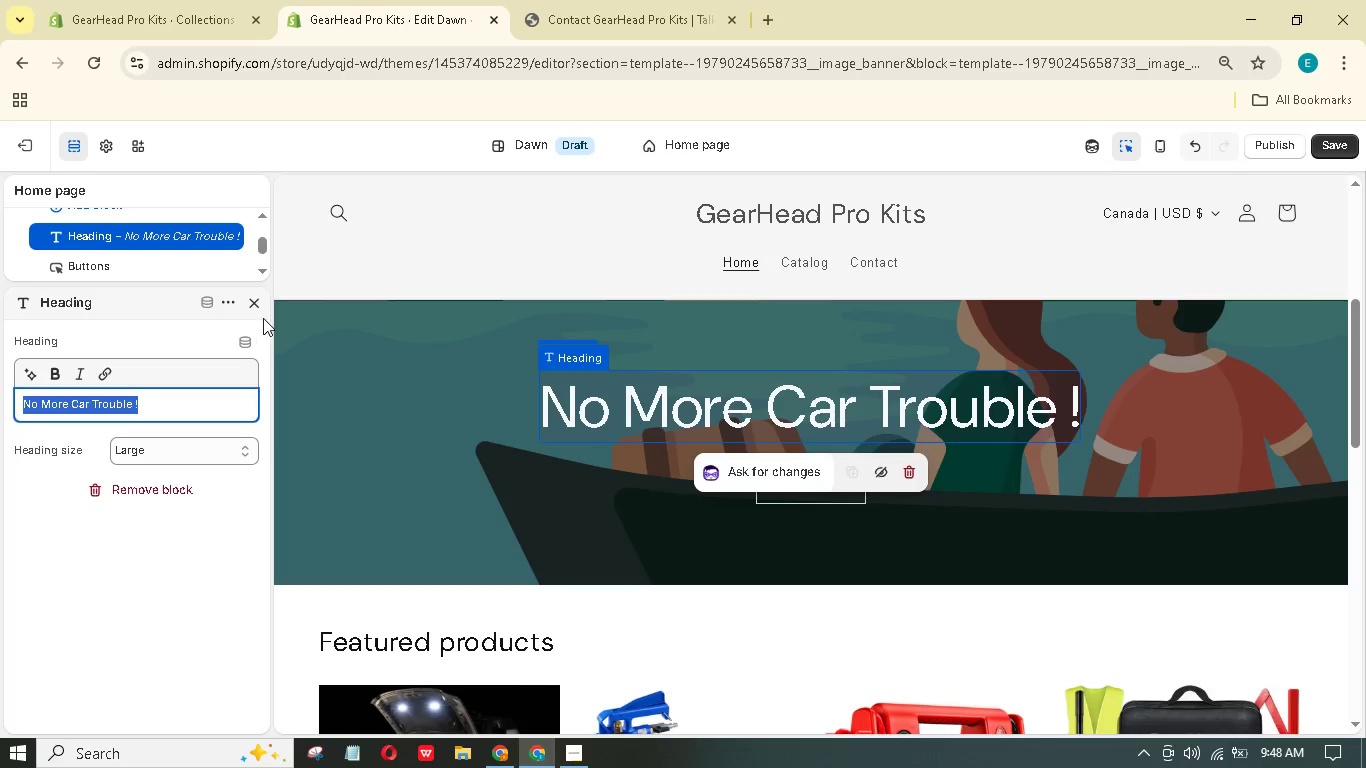 
double_click([253, 303])
 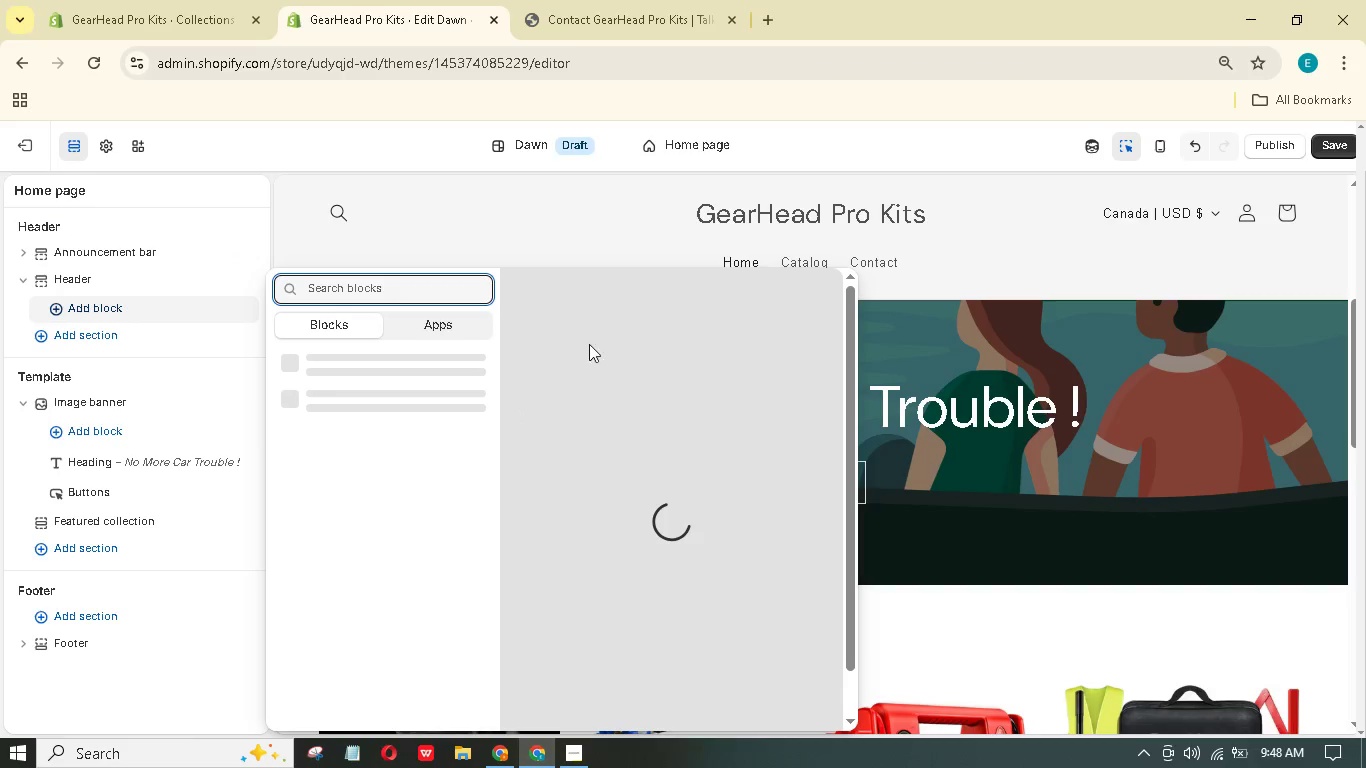 
left_click([1107, 327])
 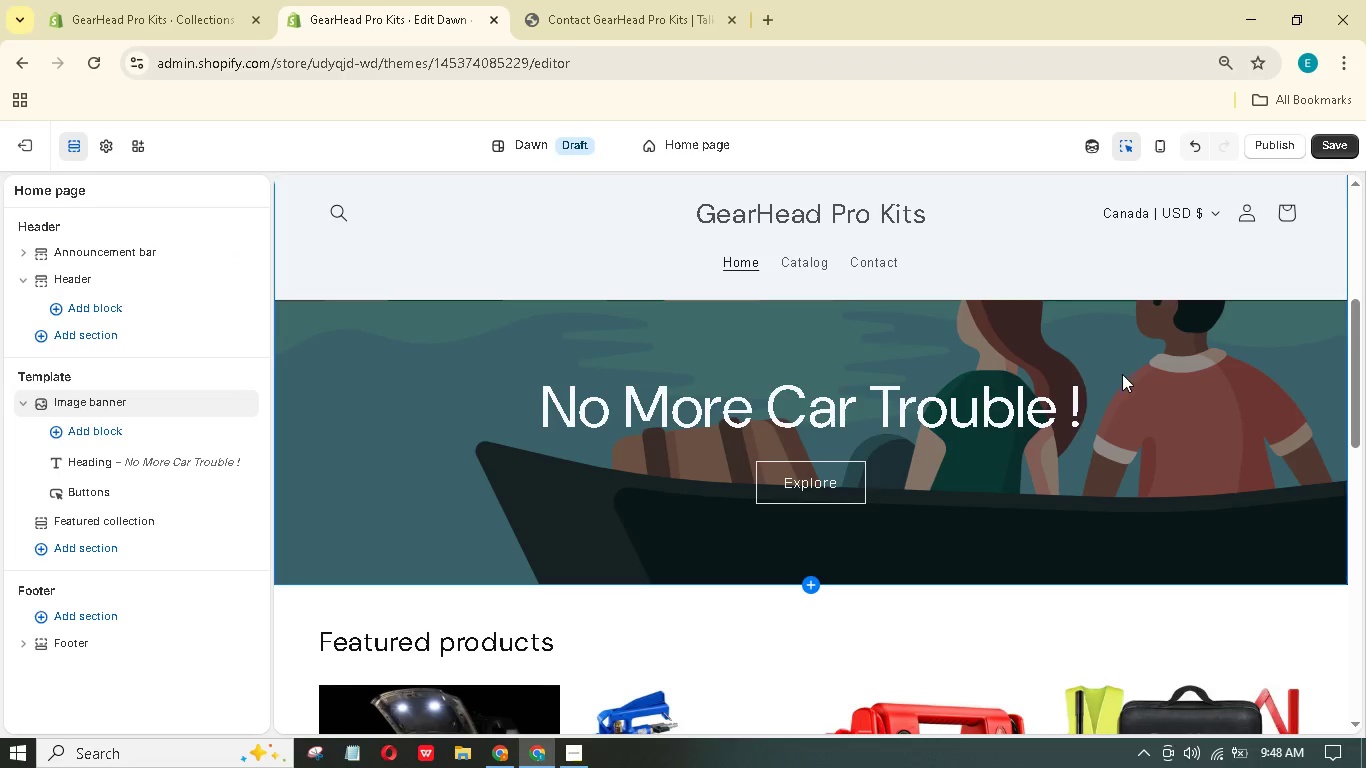 
mouse_move([153, 512])
 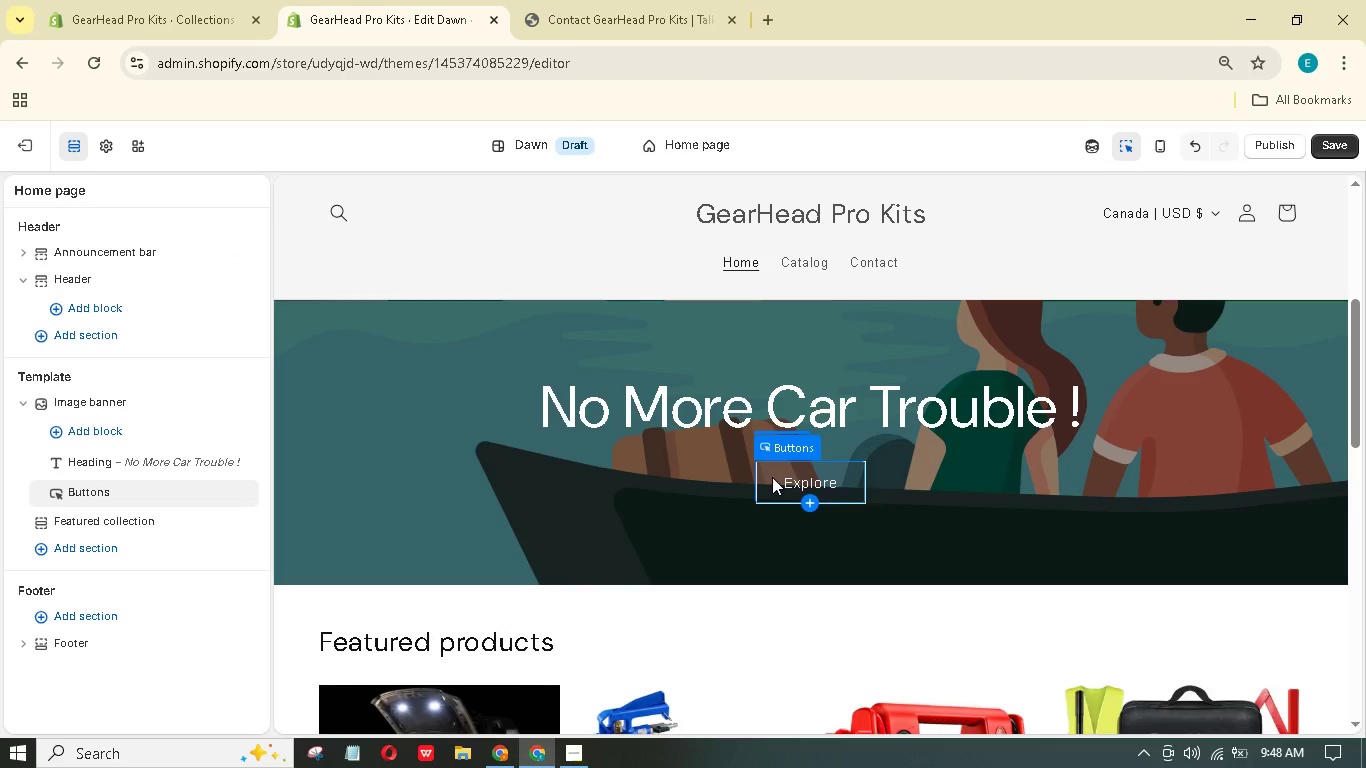 
left_click_drag(start_coordinate=[772, 477], to_coordinate=[775, 558])
 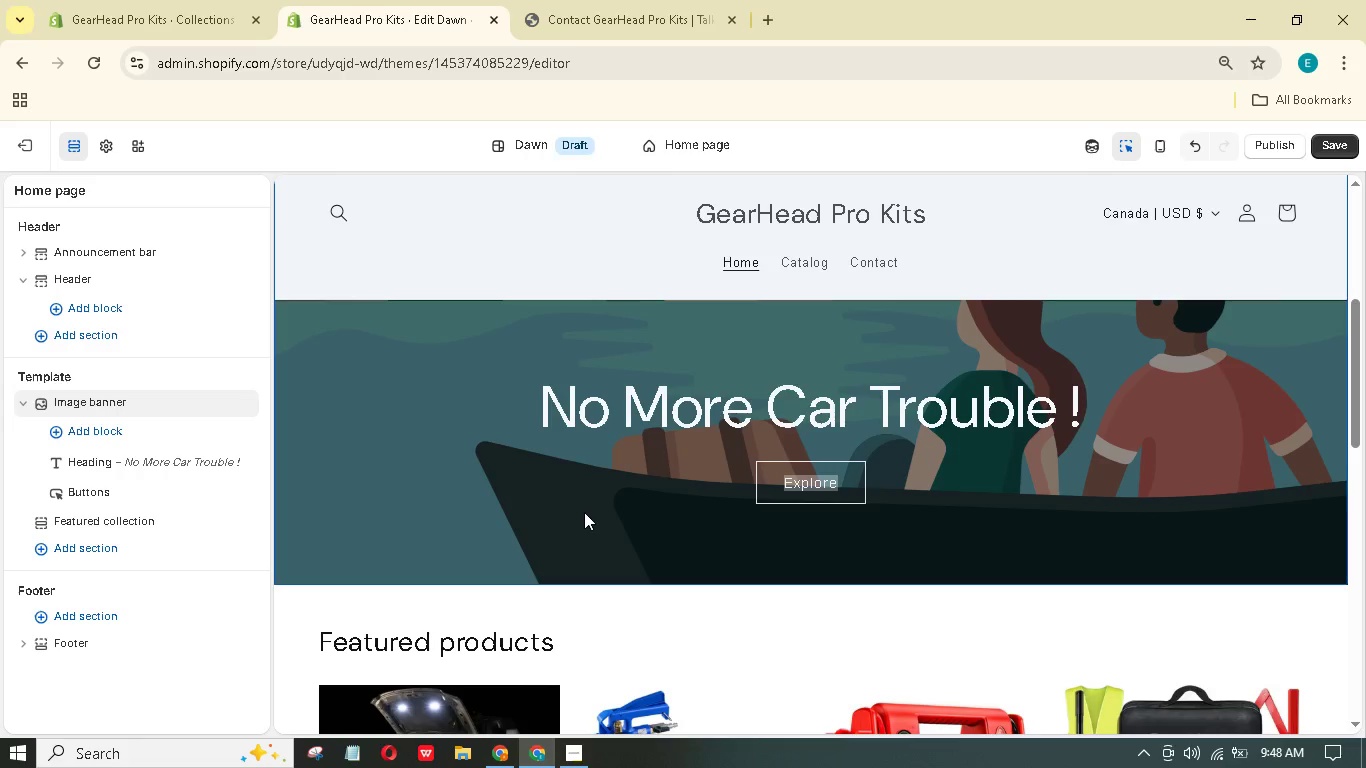 
scroll: coordinate [580, 511], scroll_direction: down, amount: 4.0
 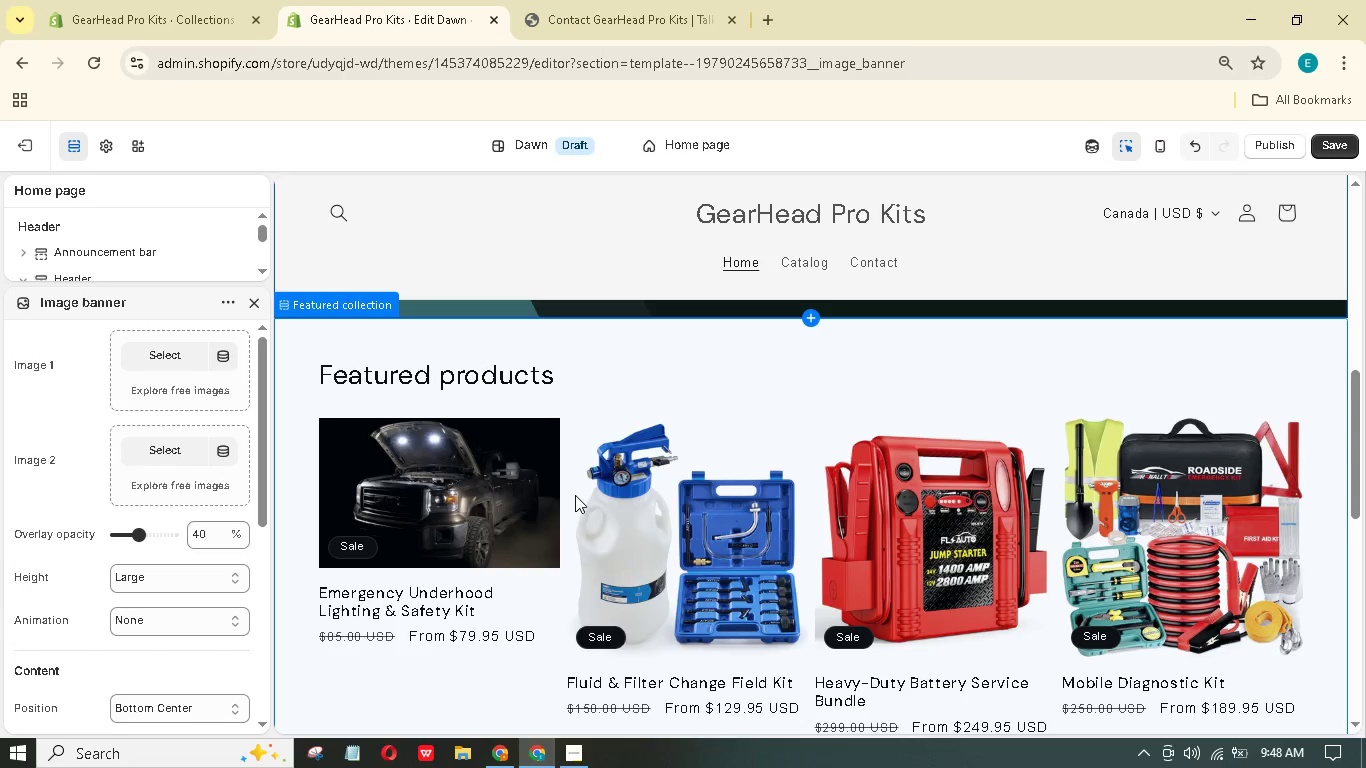 
scroll: coordinate [573, 490], scroll_direction: up, amount: 6.0
 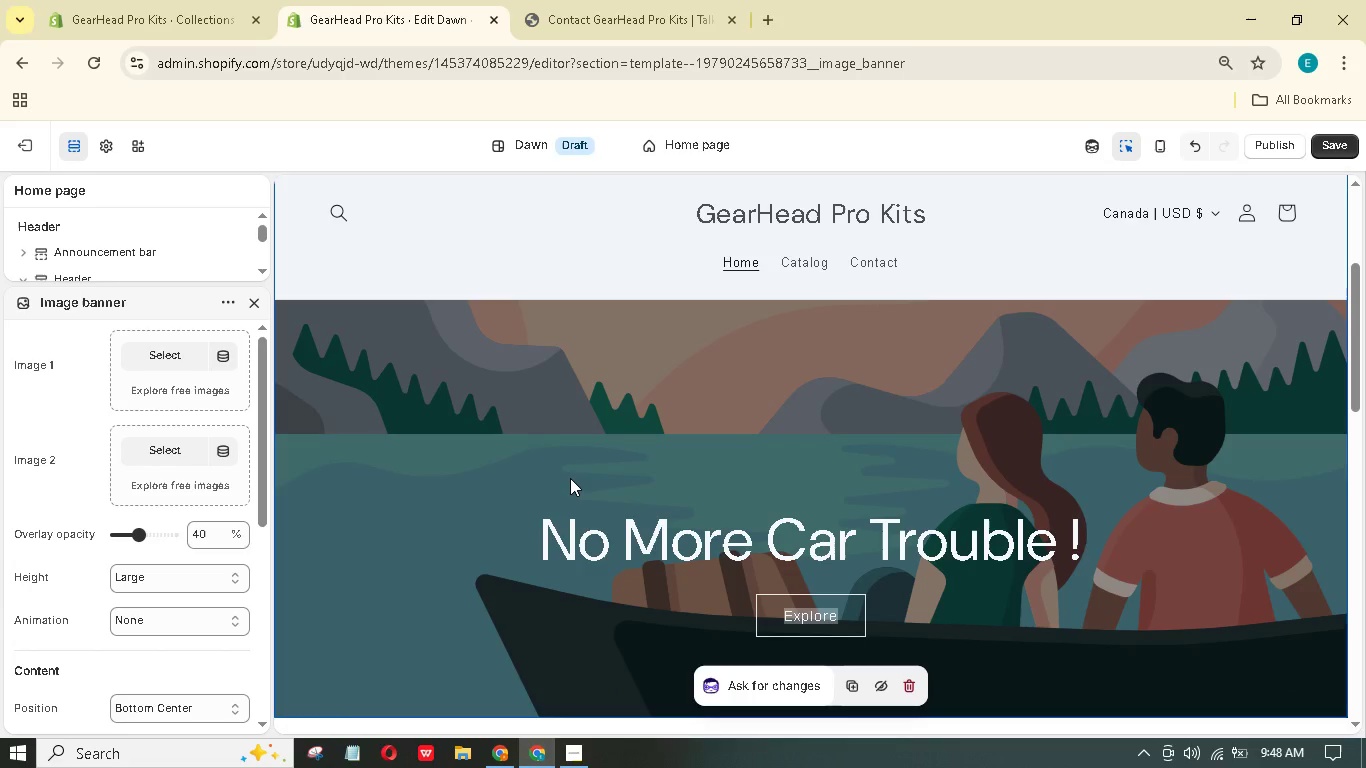 
scroll: coordinate [552, 466], scroll_direction: down, amount: 8.0
 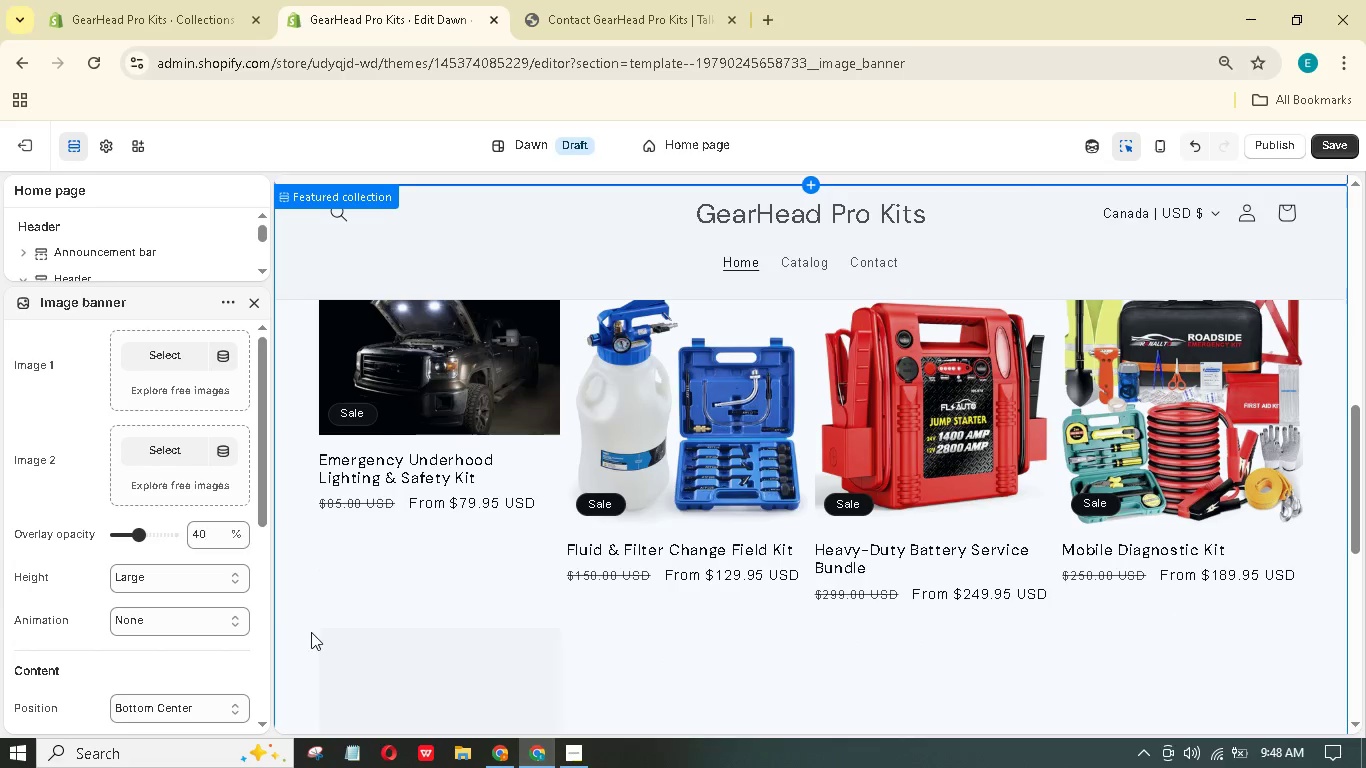 
left_click([311, 632])
 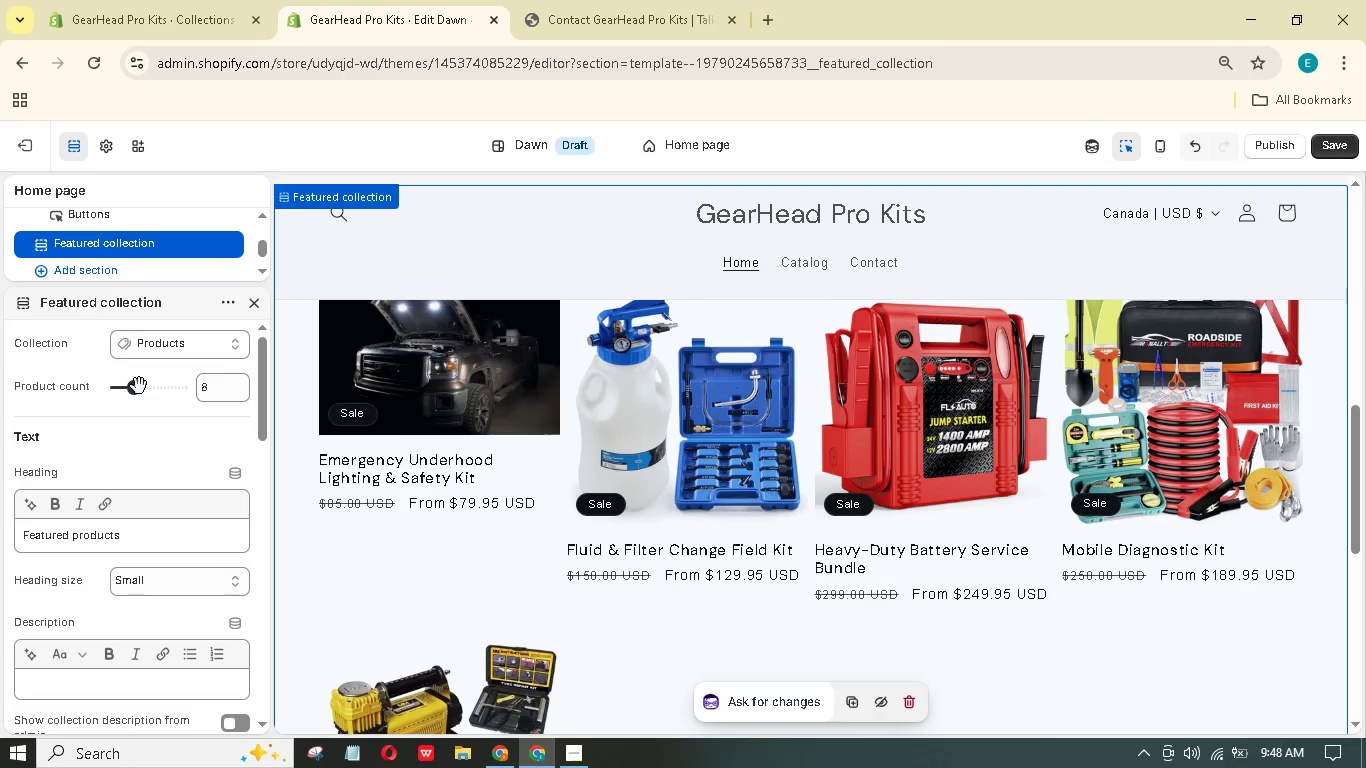 
wait(16.02)
 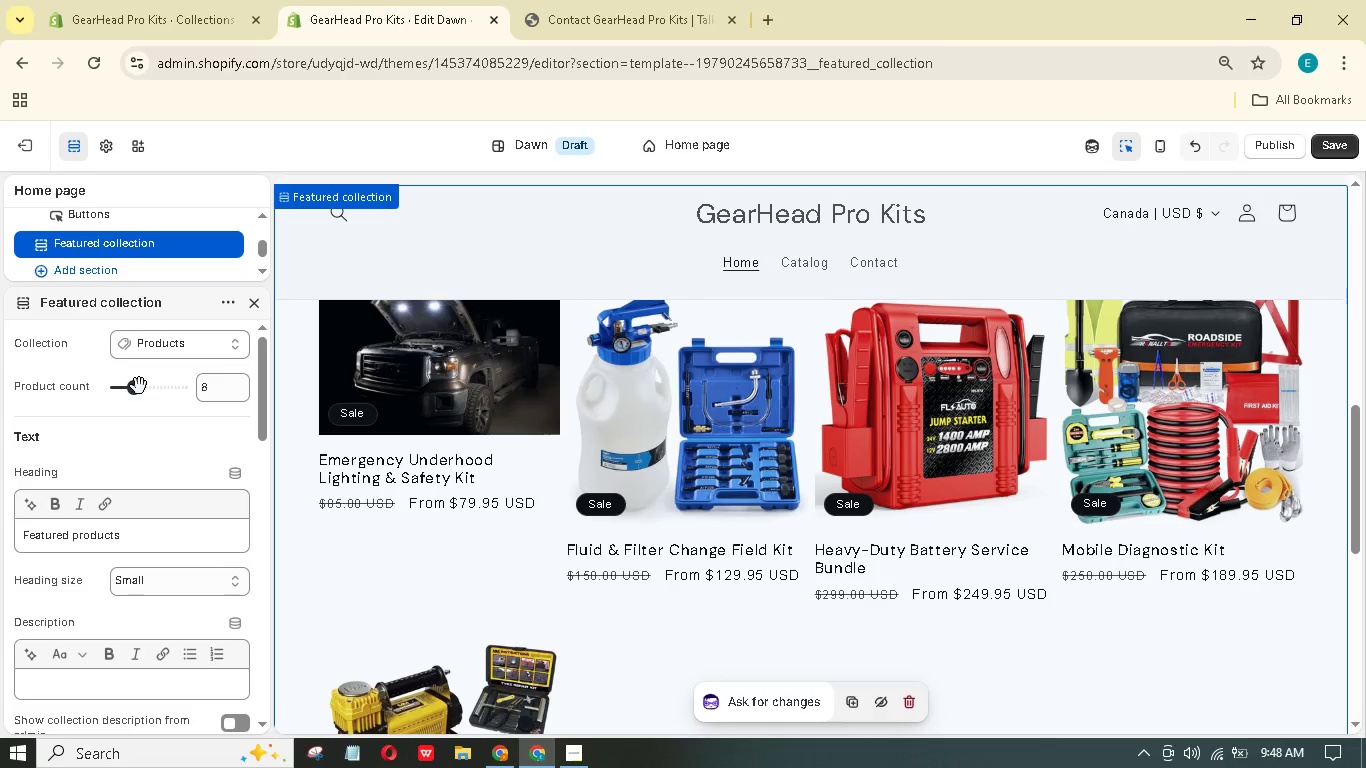 
scroll: coordinate [146, 642], scroll_direction: down, amount: 15.0
 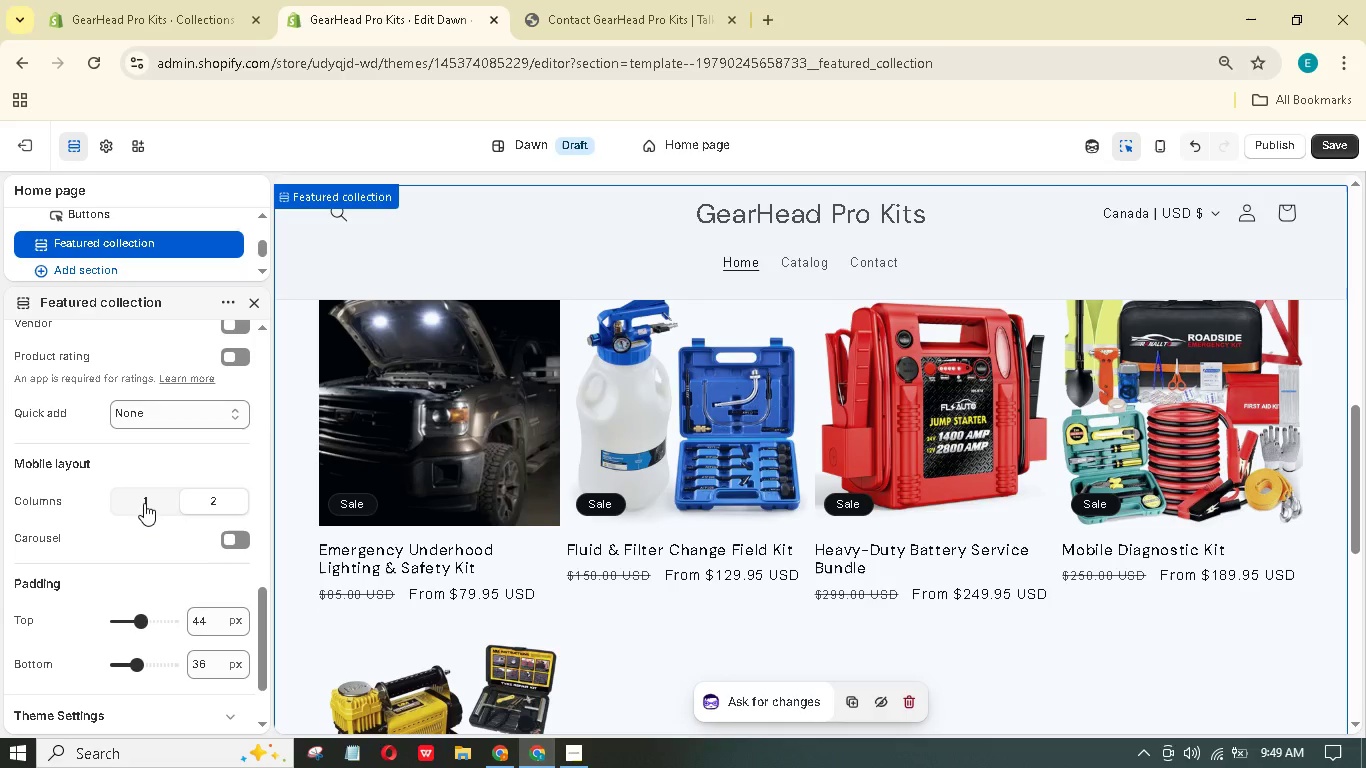 
wait(13.47)
 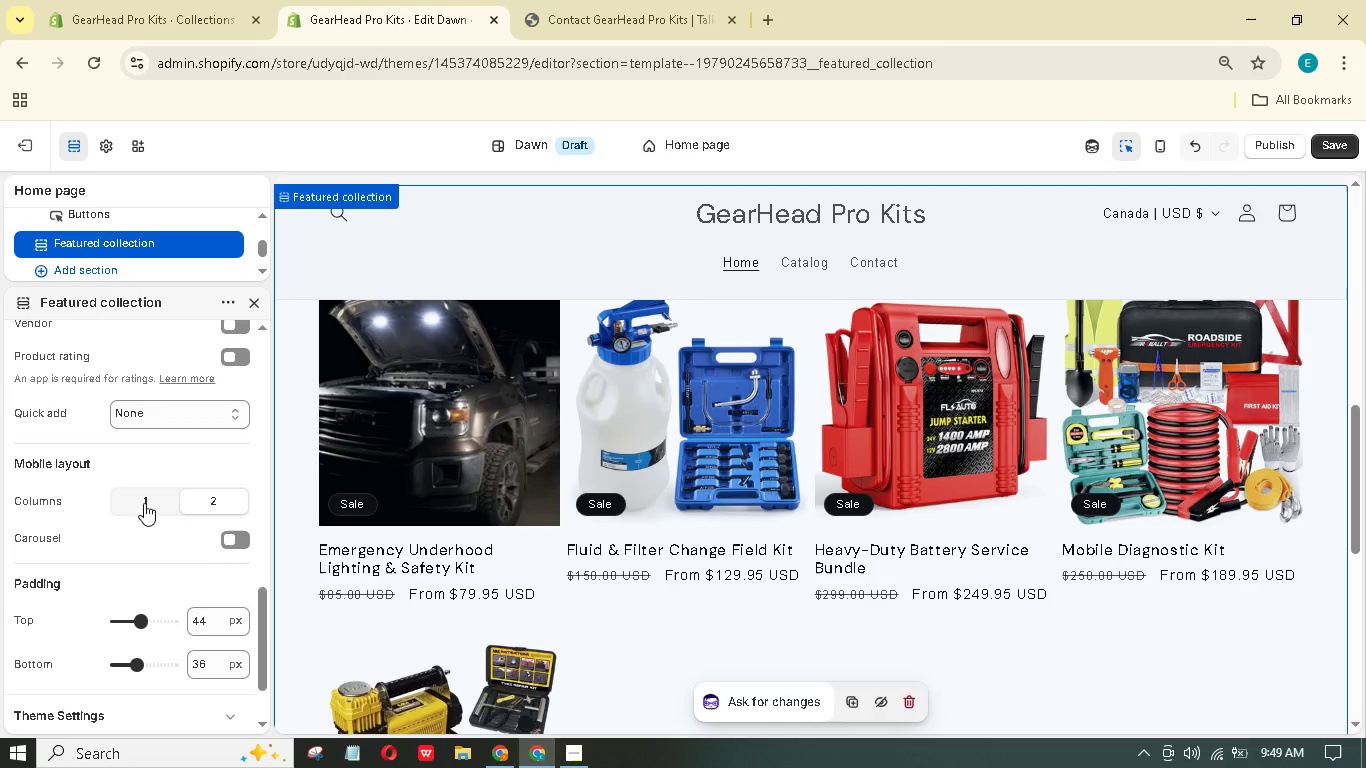 
scroll: coordinate [144, 503], scroll_direction: down, amount: 3.0
 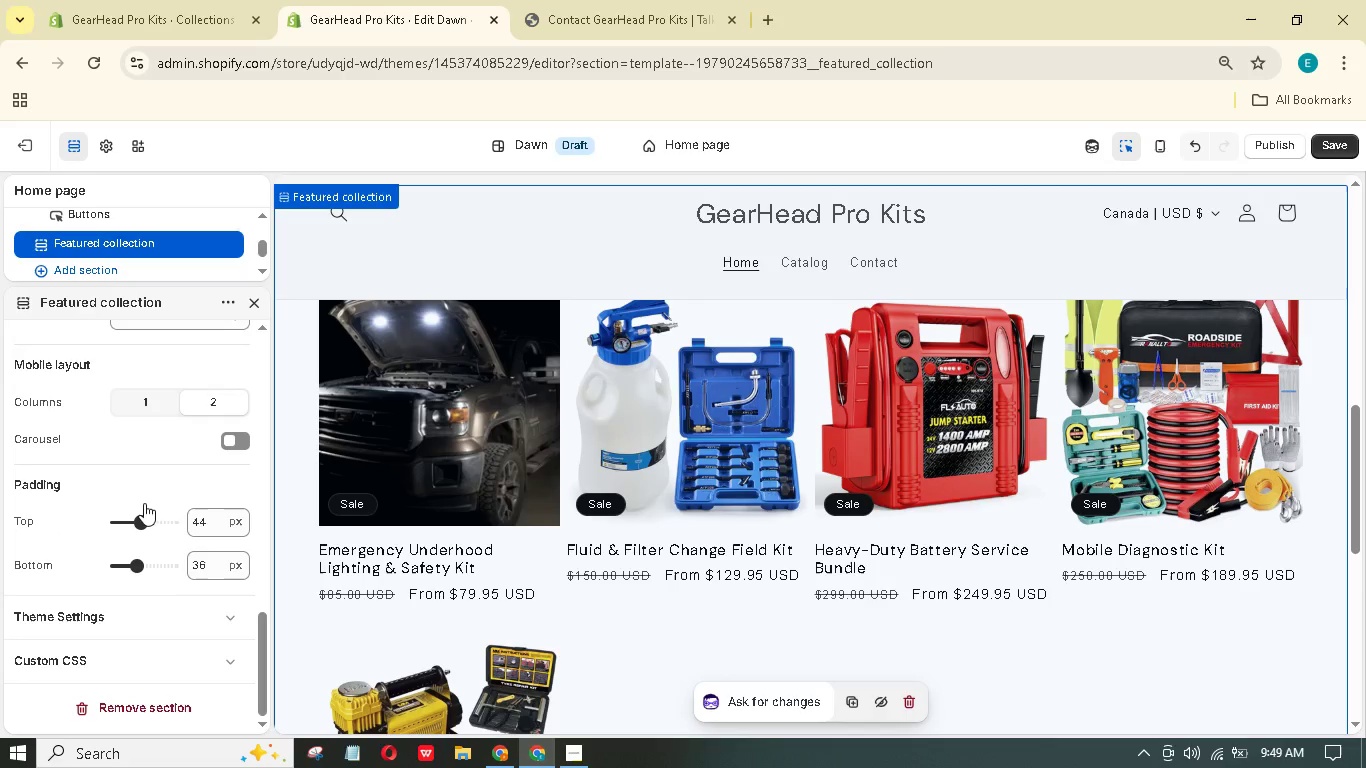 
scroll: coordinate [144, 503], scroll_direction: up, amount: 25.0
 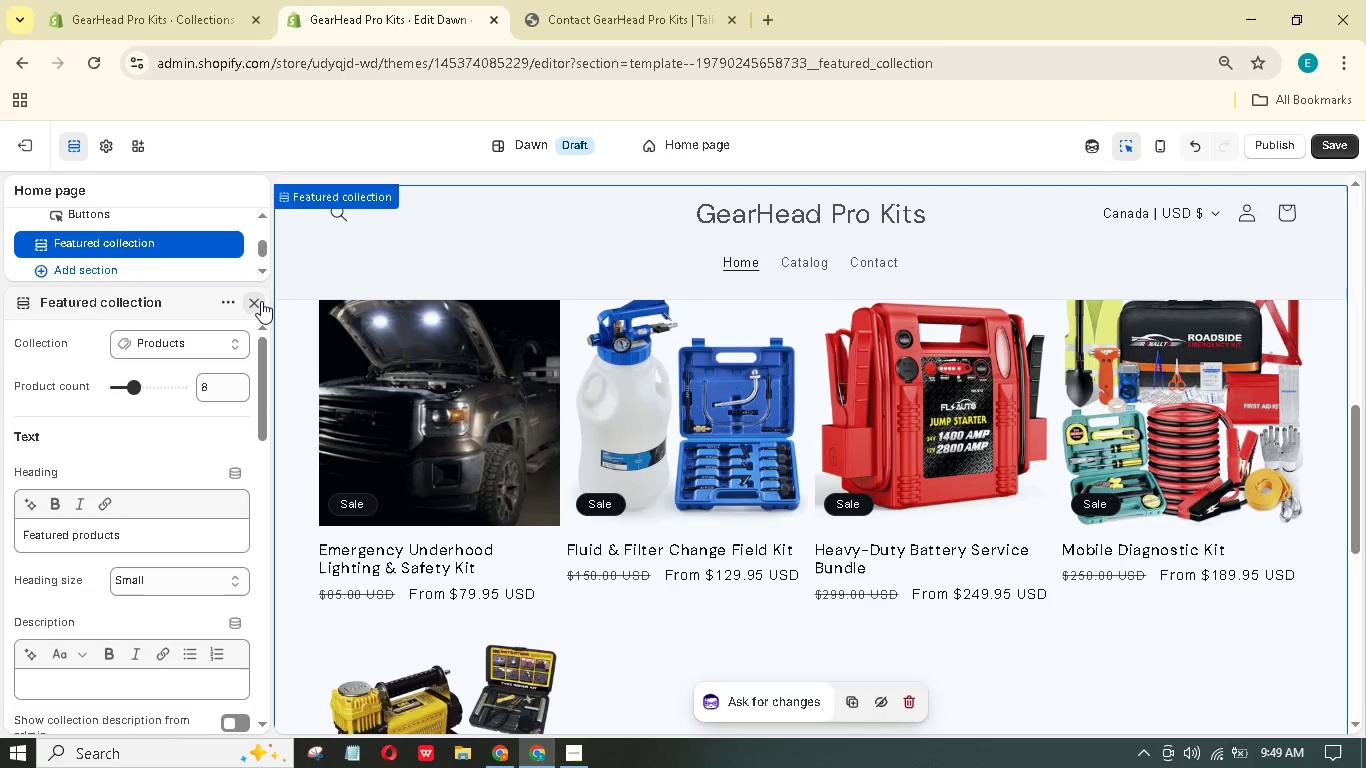 
left_click([259, 301])
 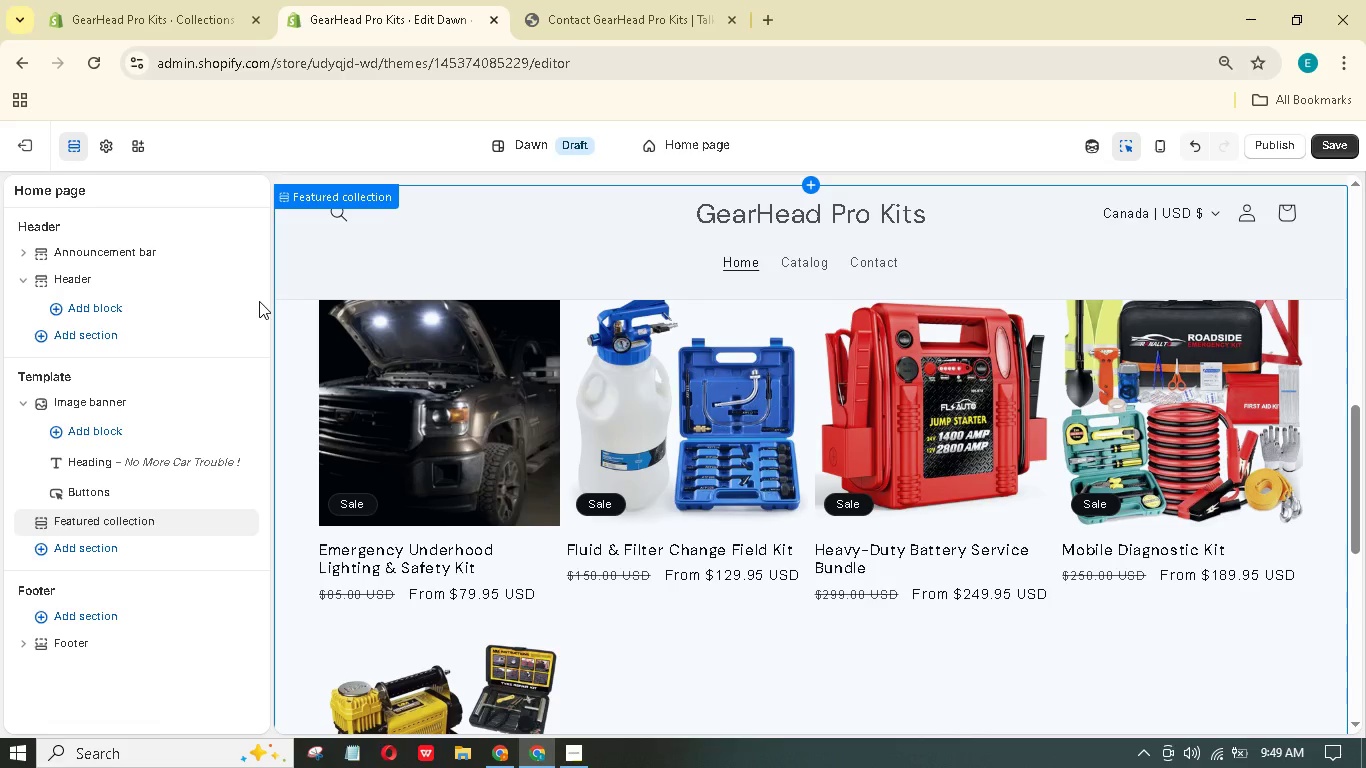 
wait(8.67)
 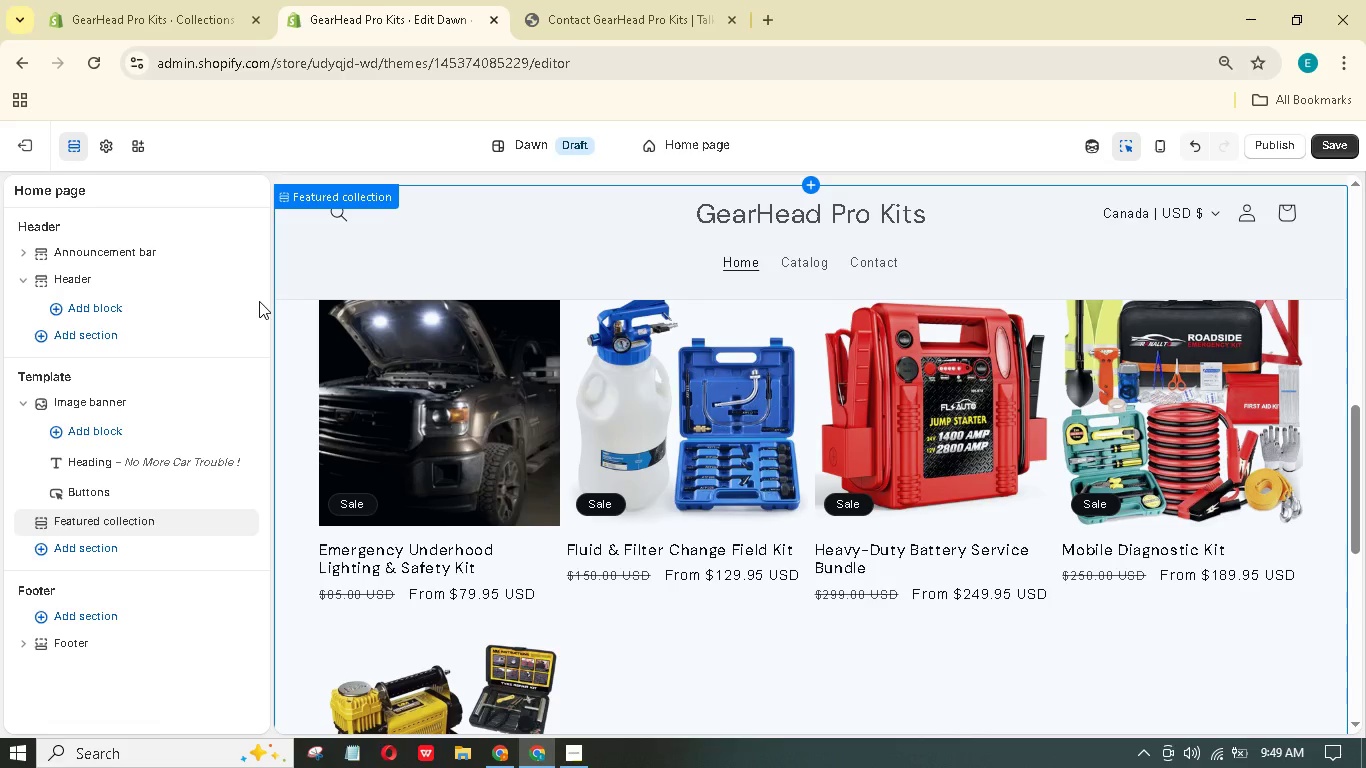 
scroll: coordinate [1126, 621], scroll_direction: up, amount: 6.0
 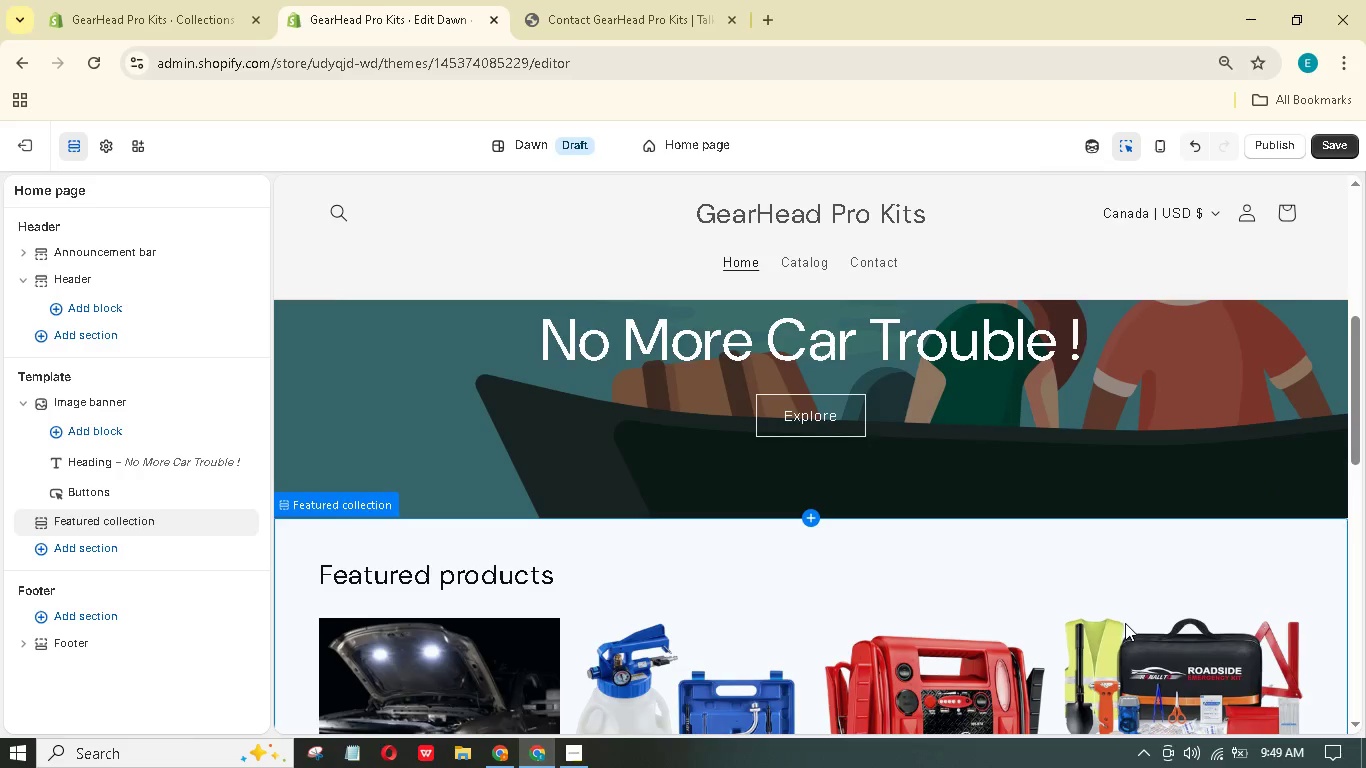 
scroll: coordinate [1122, 624], scroll_direction: down, amount: 5.0
 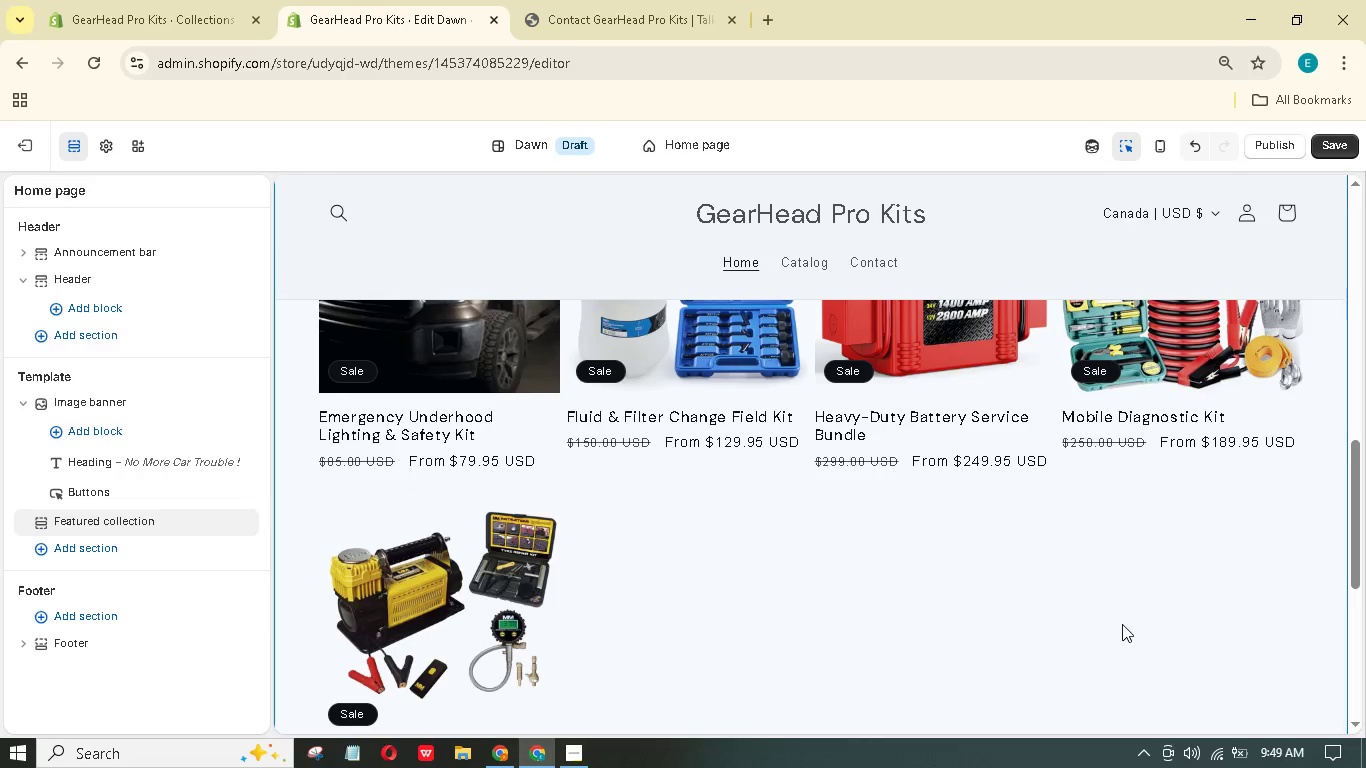 
scroll: coordinate [1122, 624], scroll_direction: up, amount: 4.0
 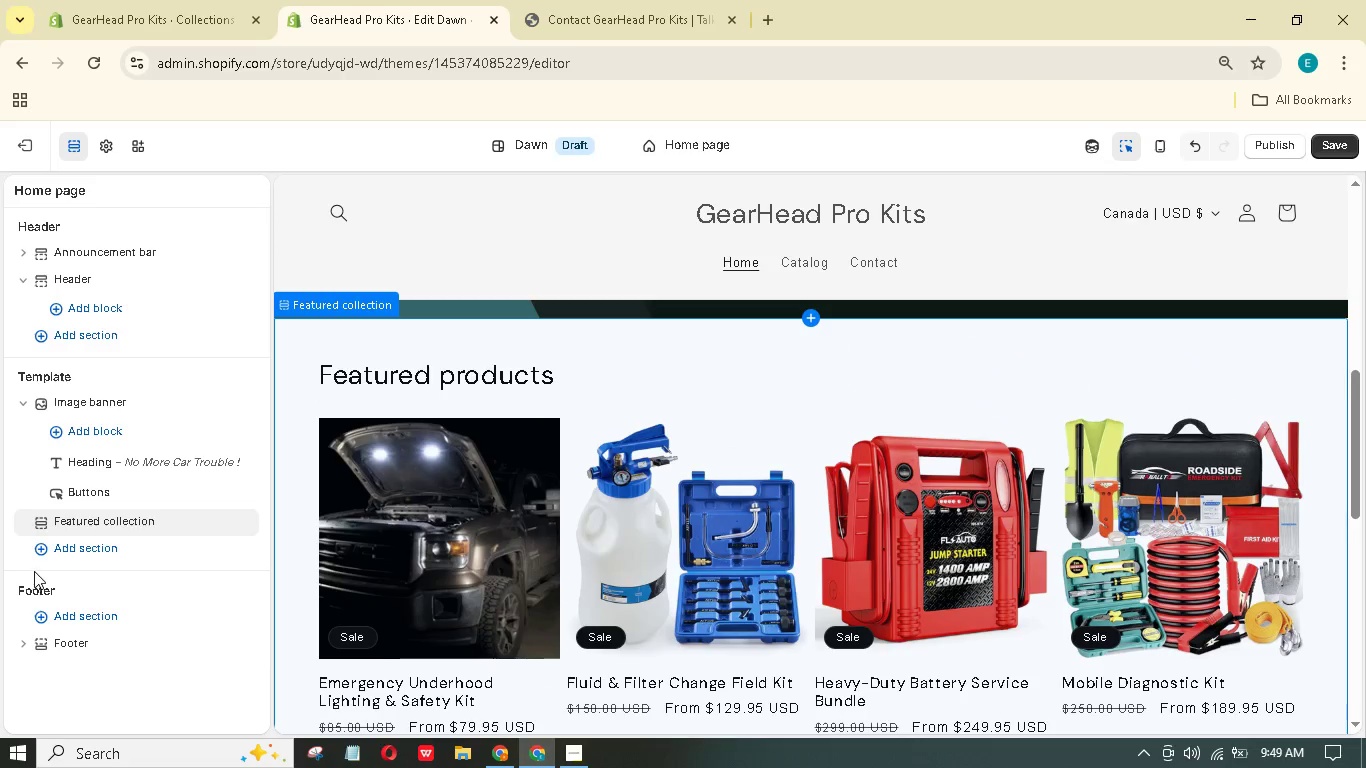 
left_click([44, 553])
 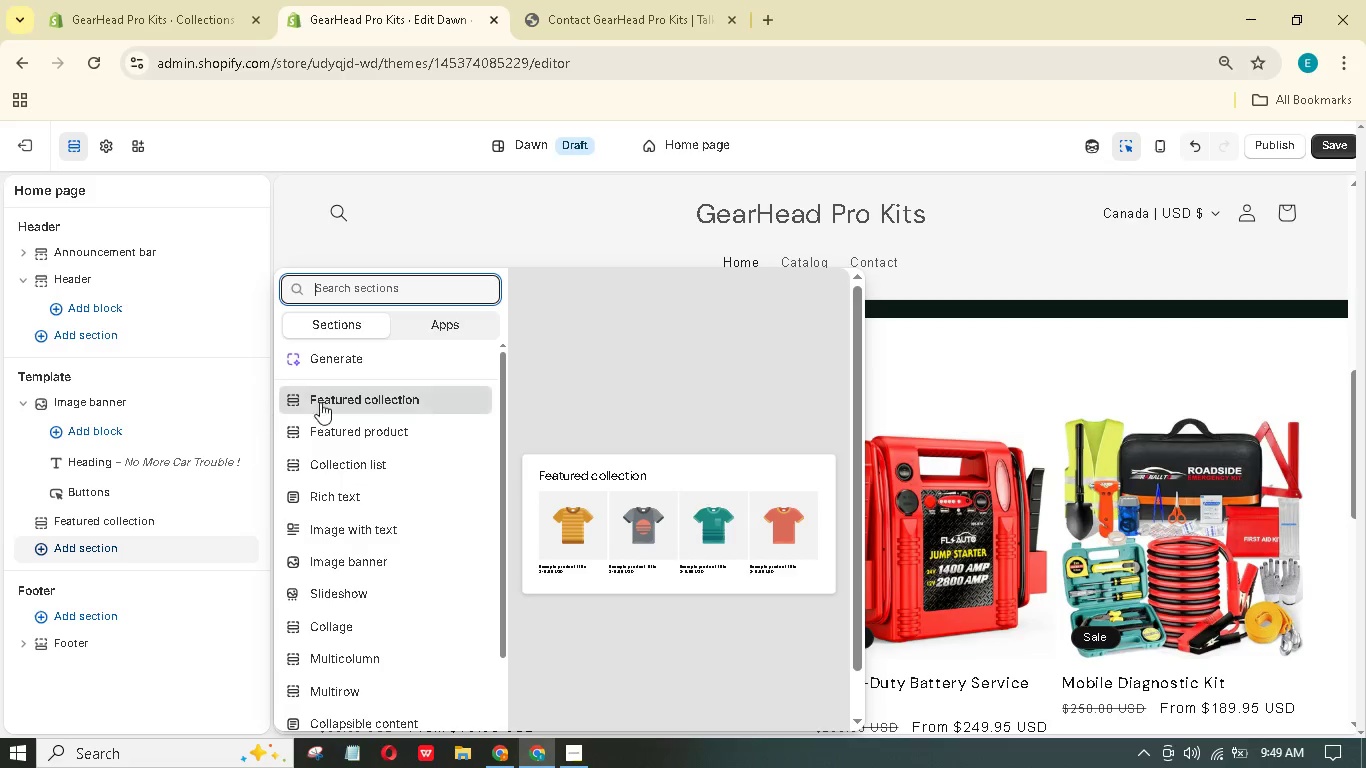 
left_click([338, 426])
 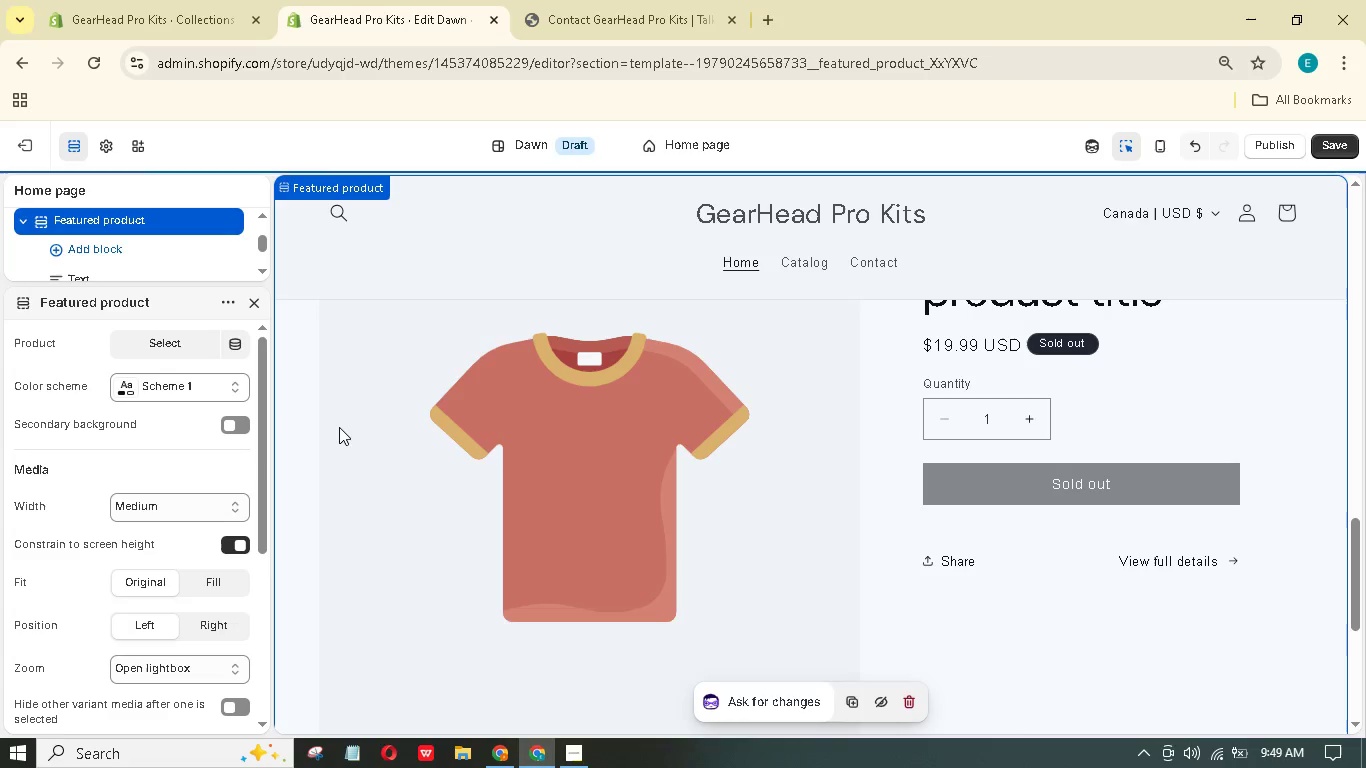 
wait(6.84)
 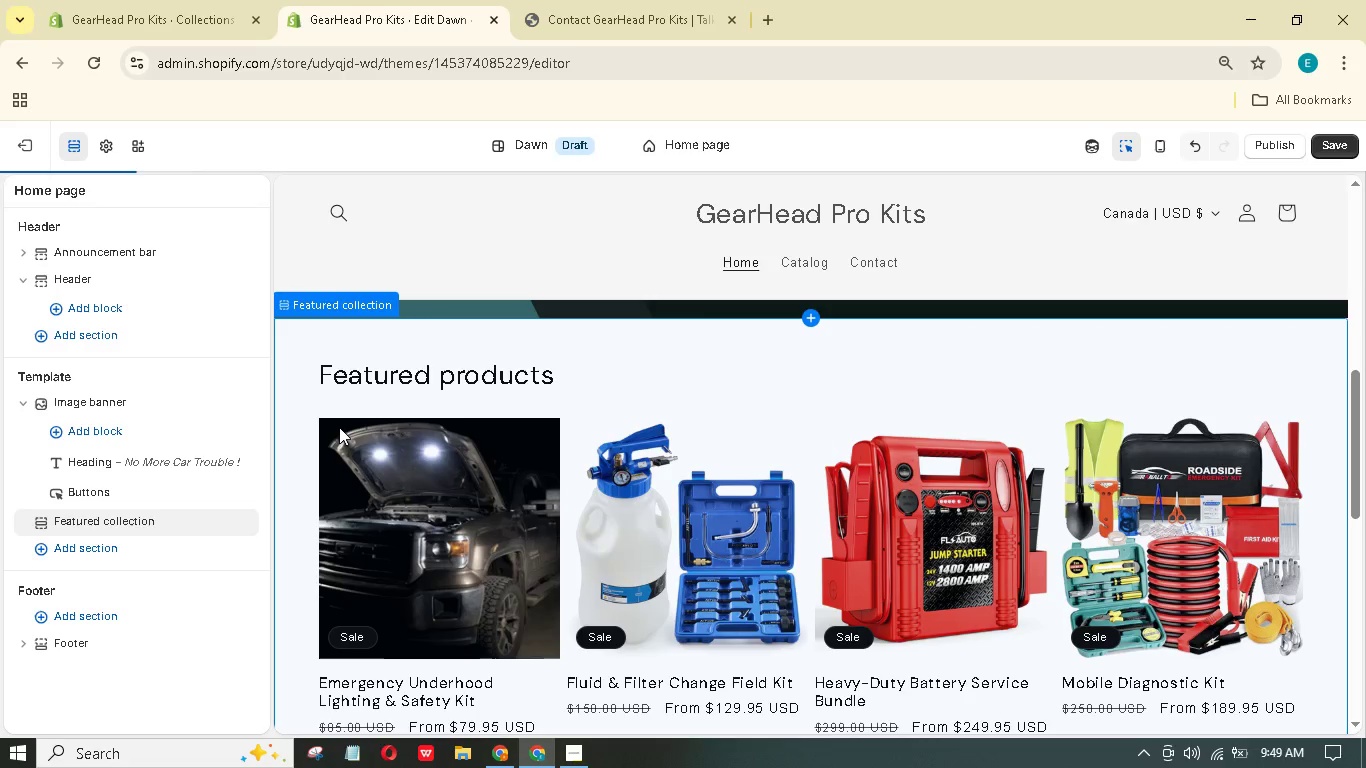 
scroll: coordinate [510, 475], scroll_direction: up, amount: 16.0
 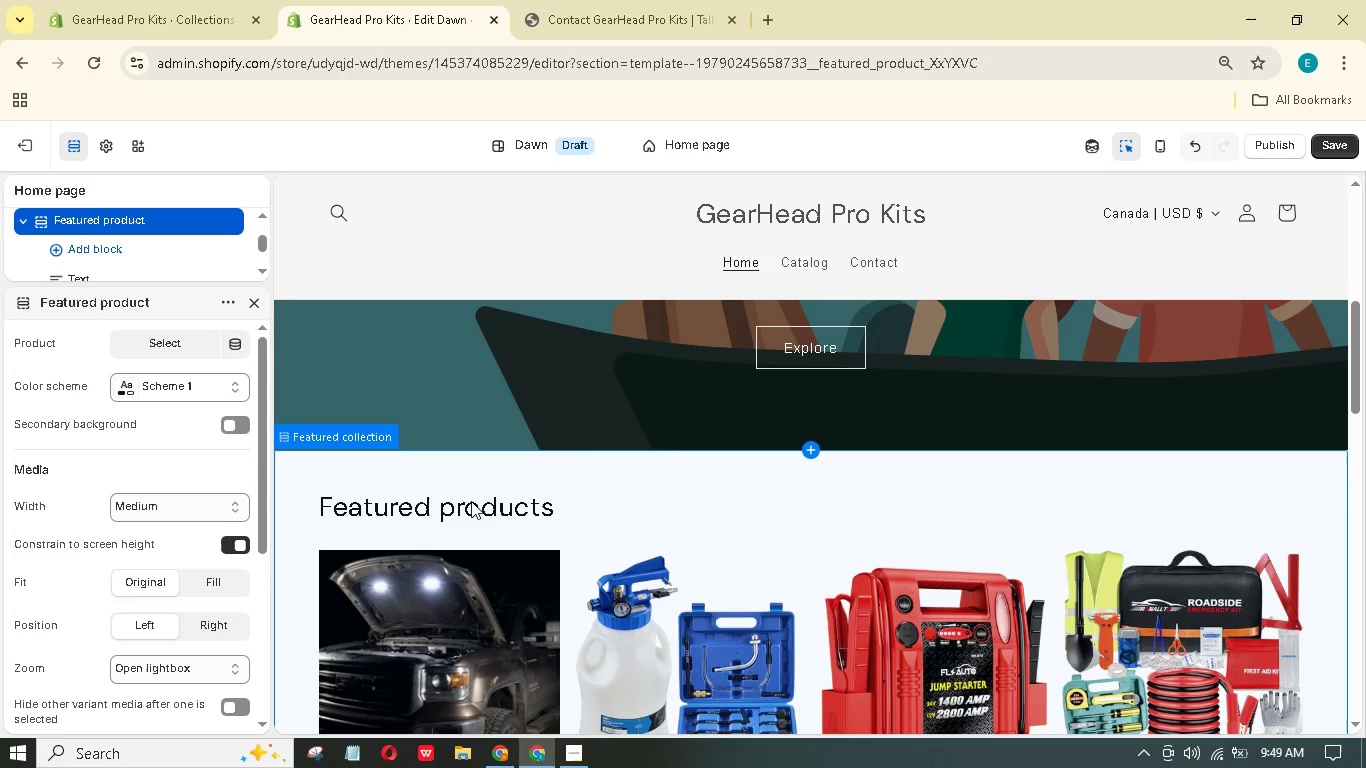 
left_click([471, 501])
 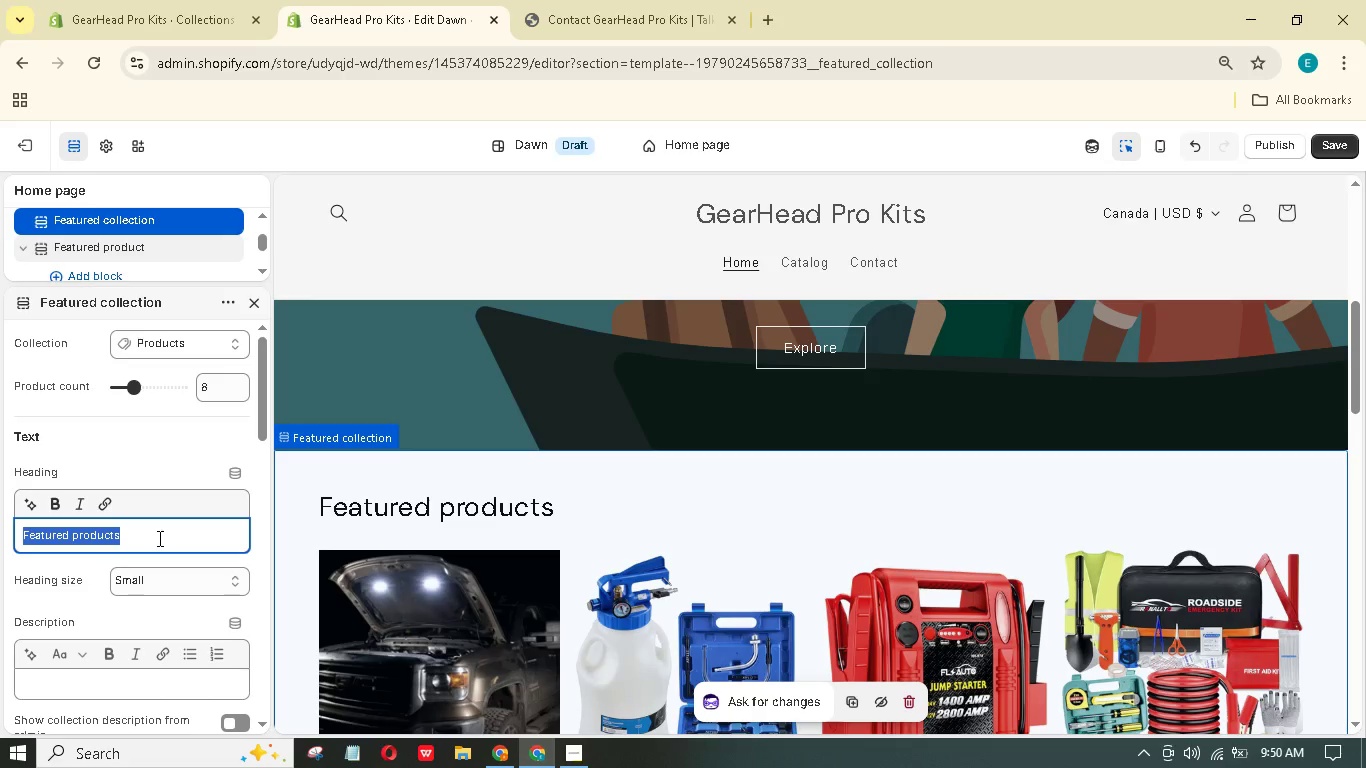 
wait(7.8)
 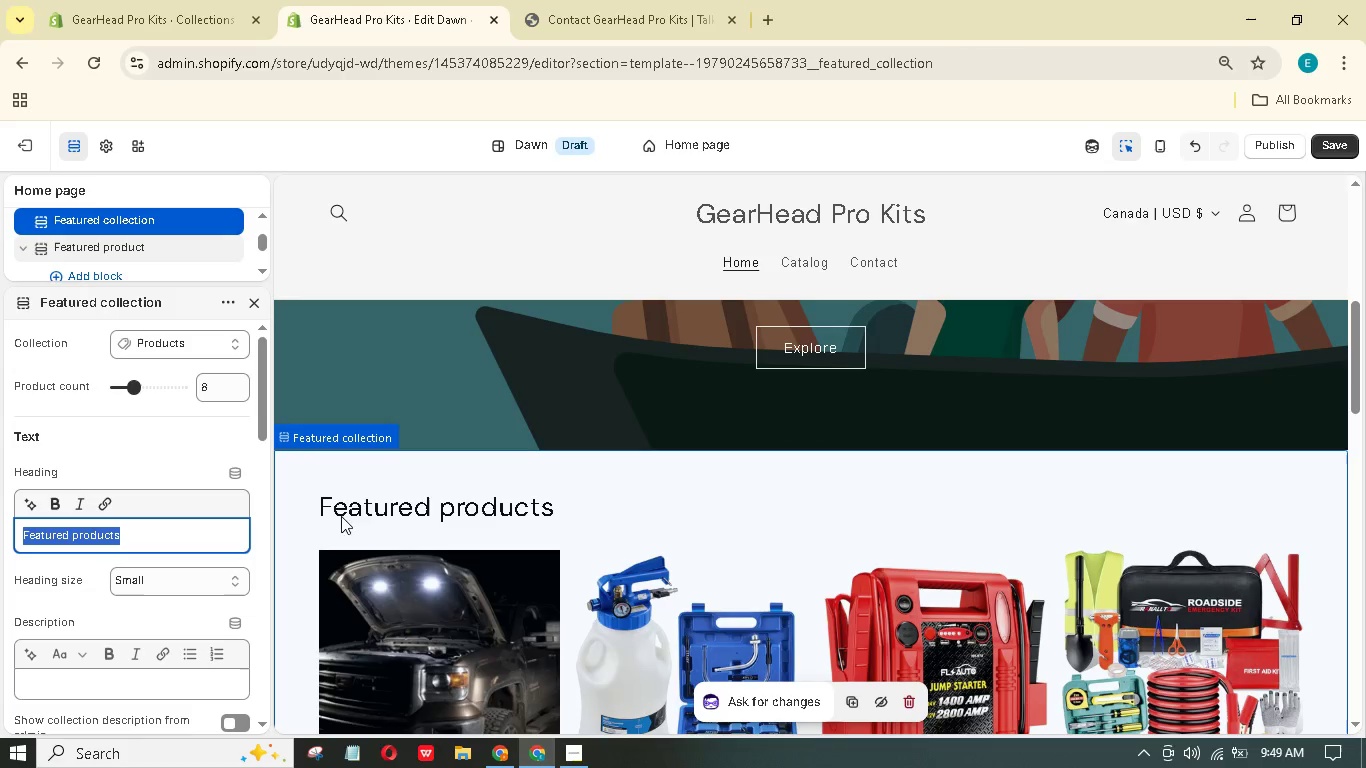 
scroll: coordinate [147, 536], scroll_direction: none, amount: 0.0
 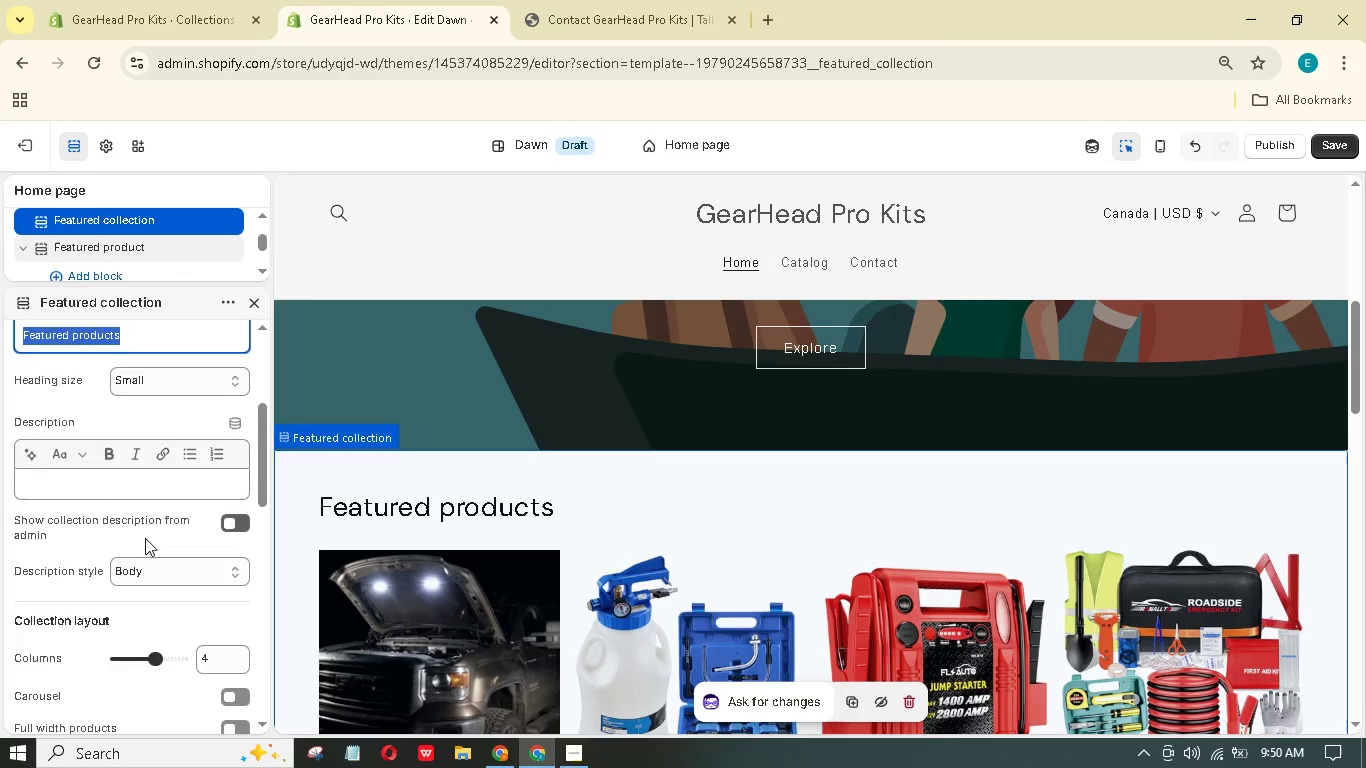 
scroll: coordinate [153, 530], scroll_direction: down, amount: 14.0
 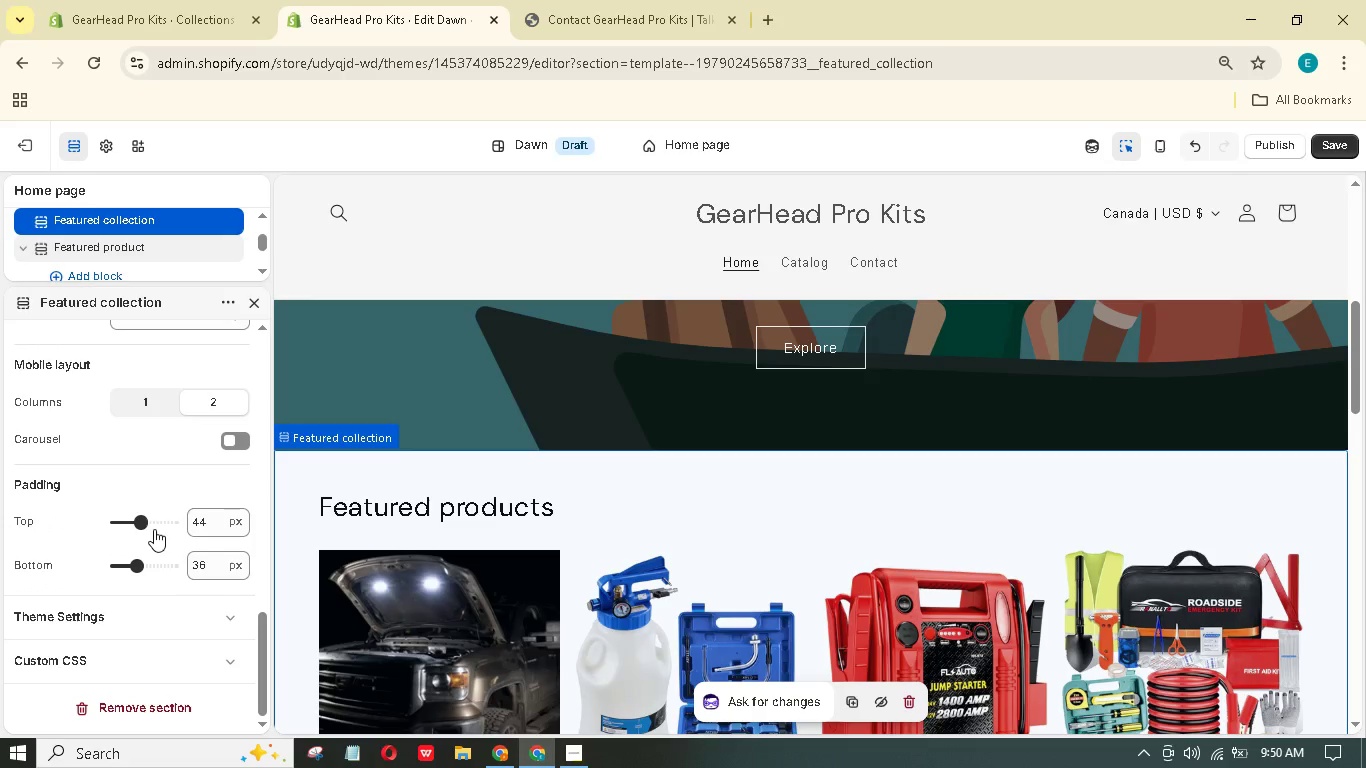 
scroll: coordinate [155, 529], scroll_direction: up, amount: 16.0
 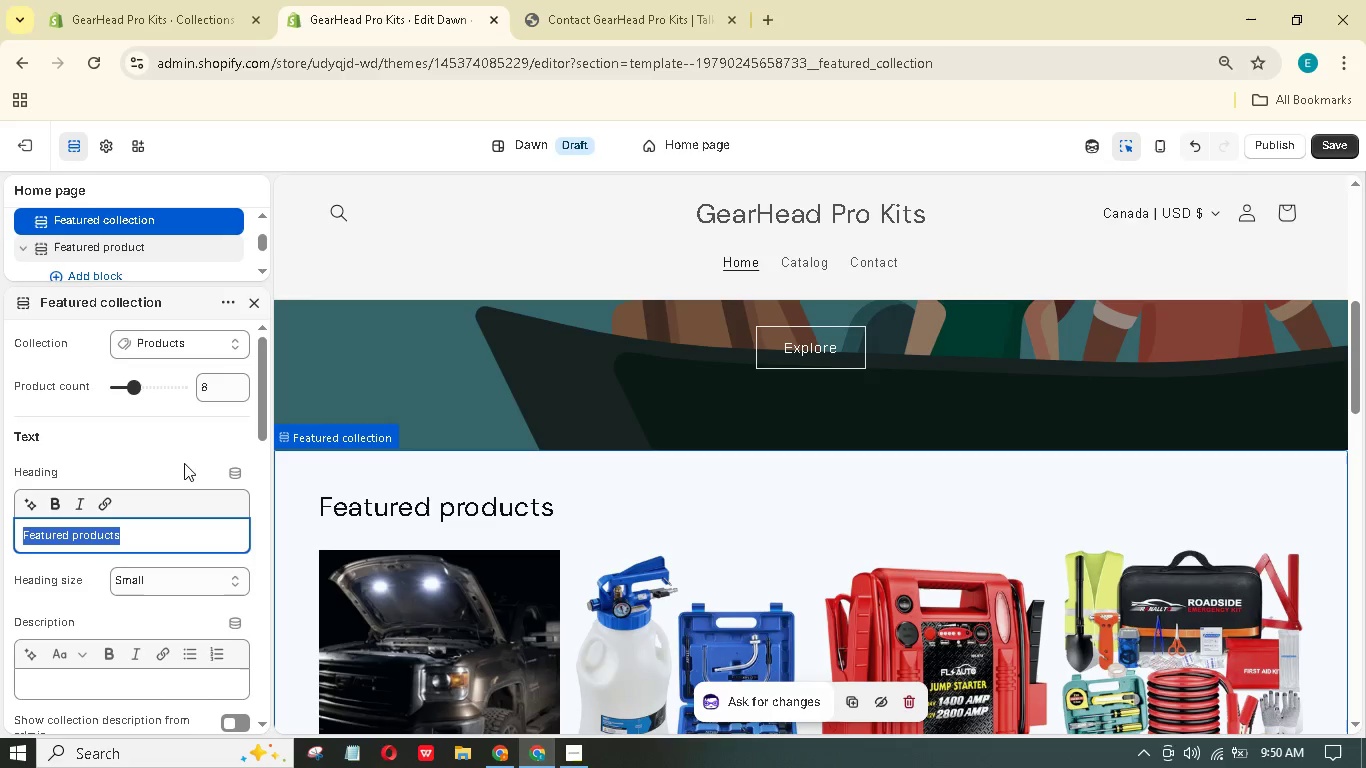 
left_click([170, 345])
 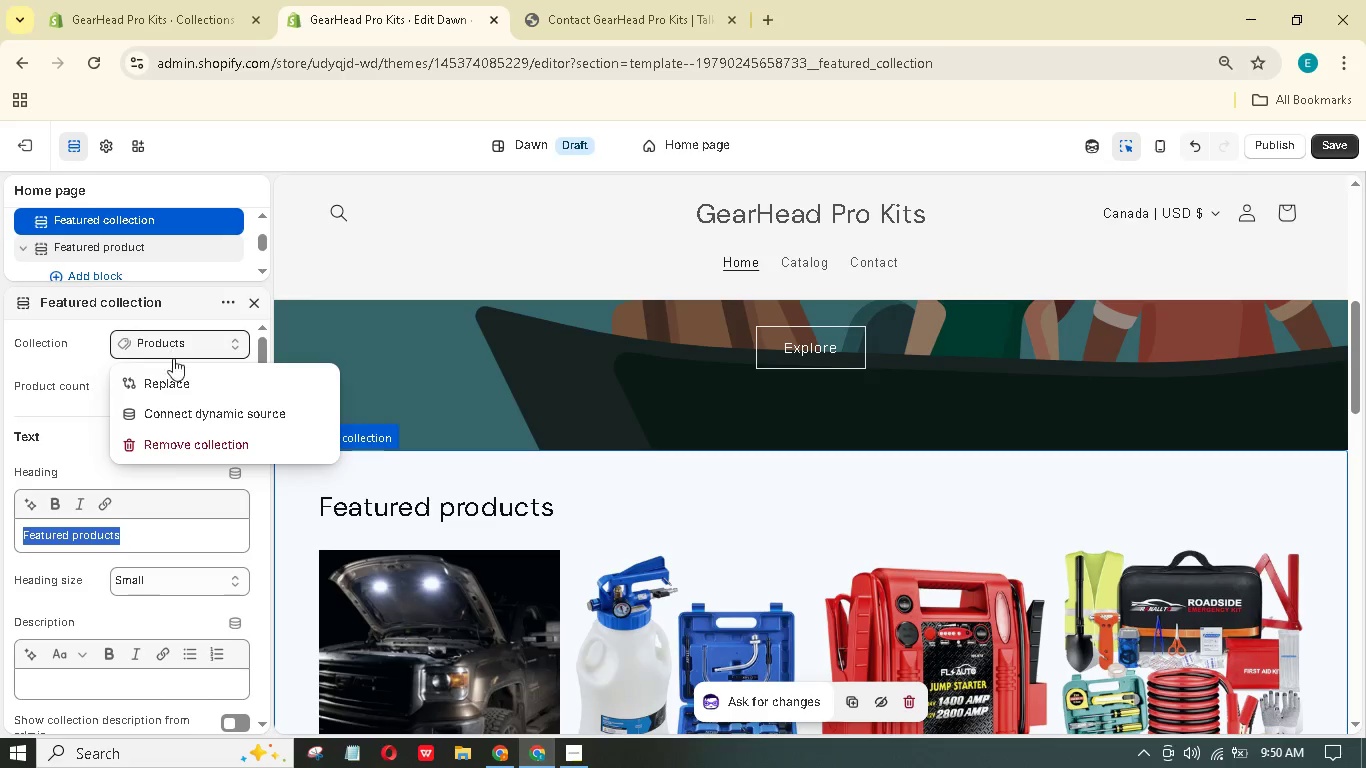 
mouse_move([200, 383])
 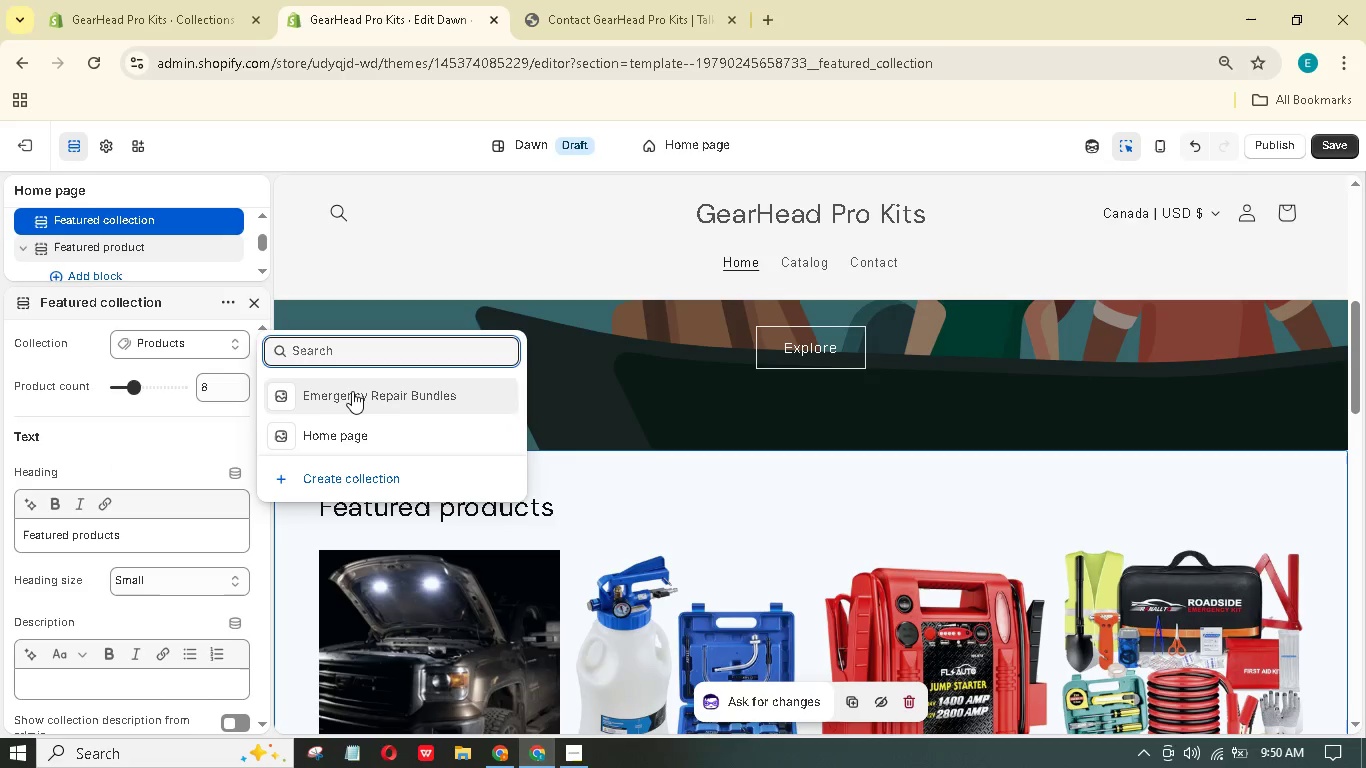 
left_click([352, 391])
 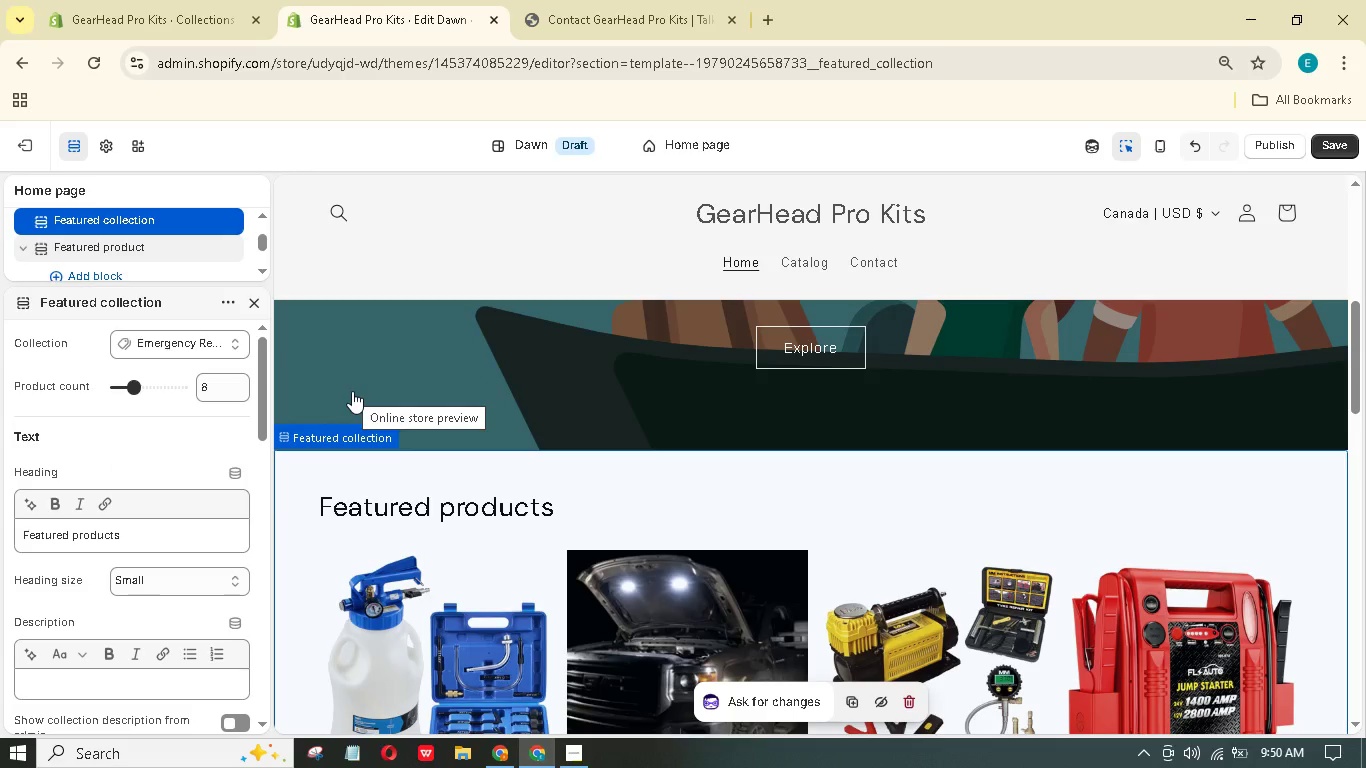 
wait(8.94)
 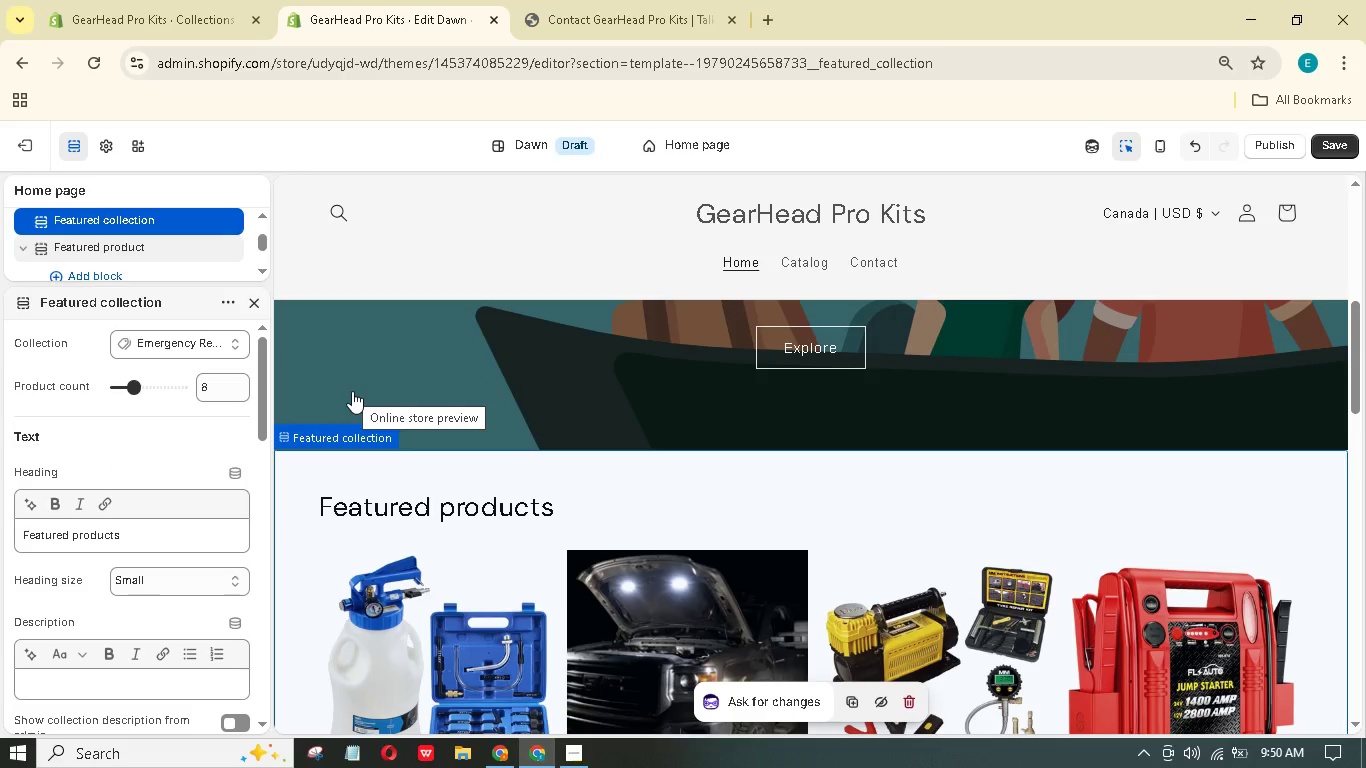 
left_click_drag(start_coordinate=[152, 530], to_coordinate=[21, 529])
 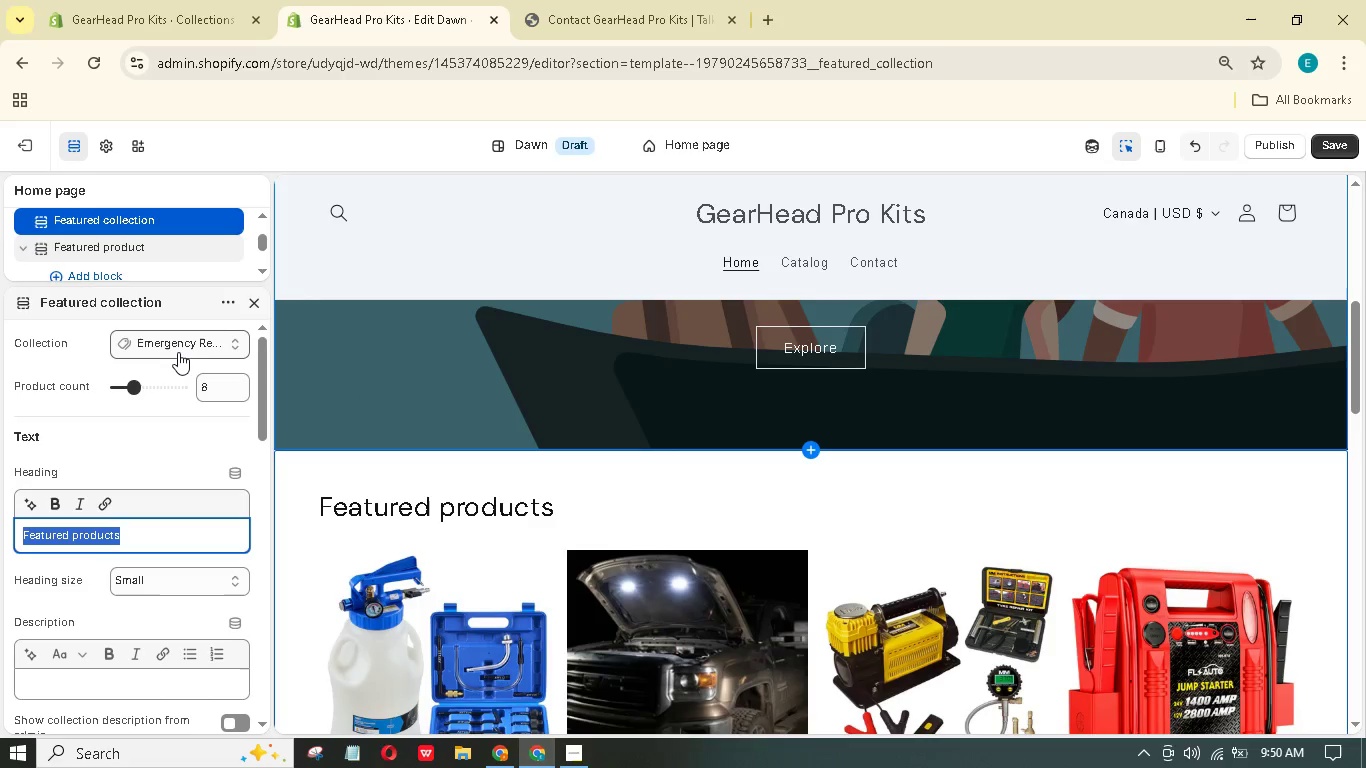 
left_click([178, 343])
 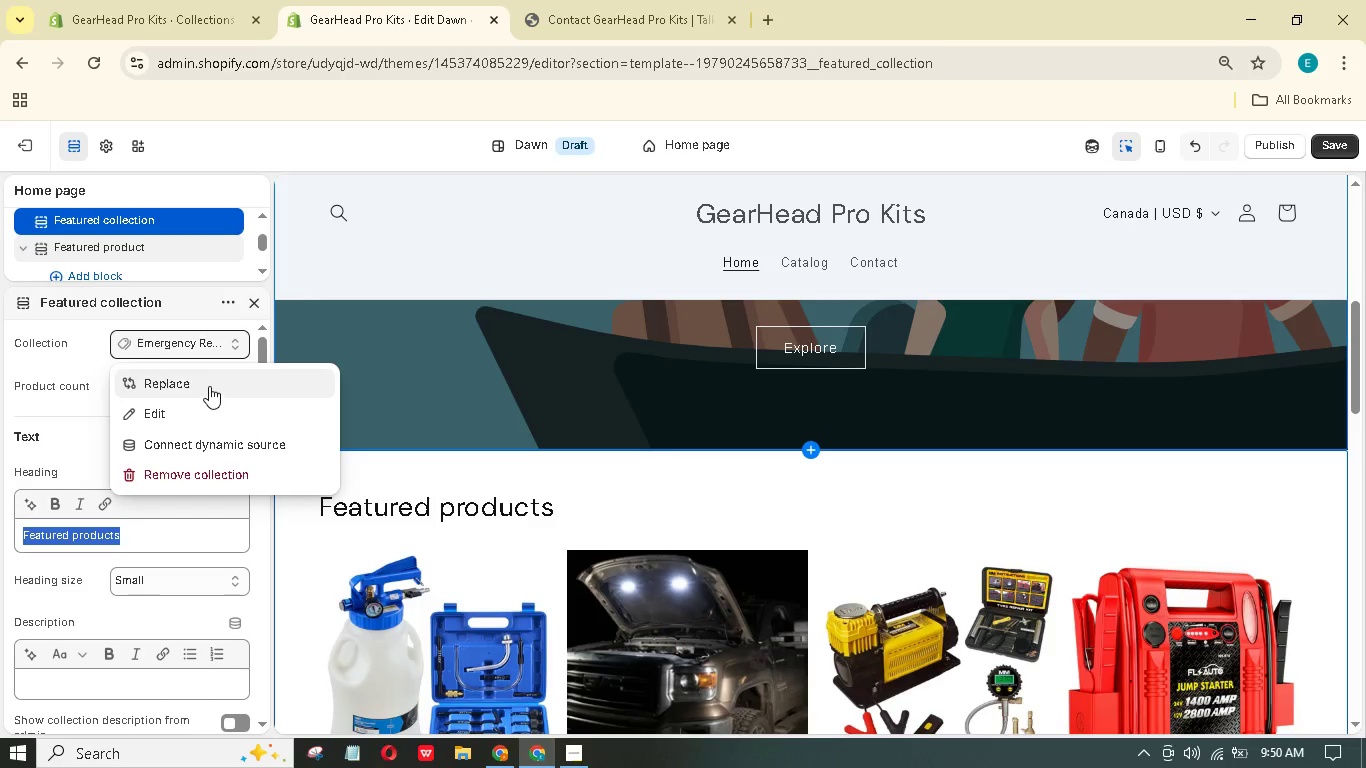 
left_click([206, 400])
 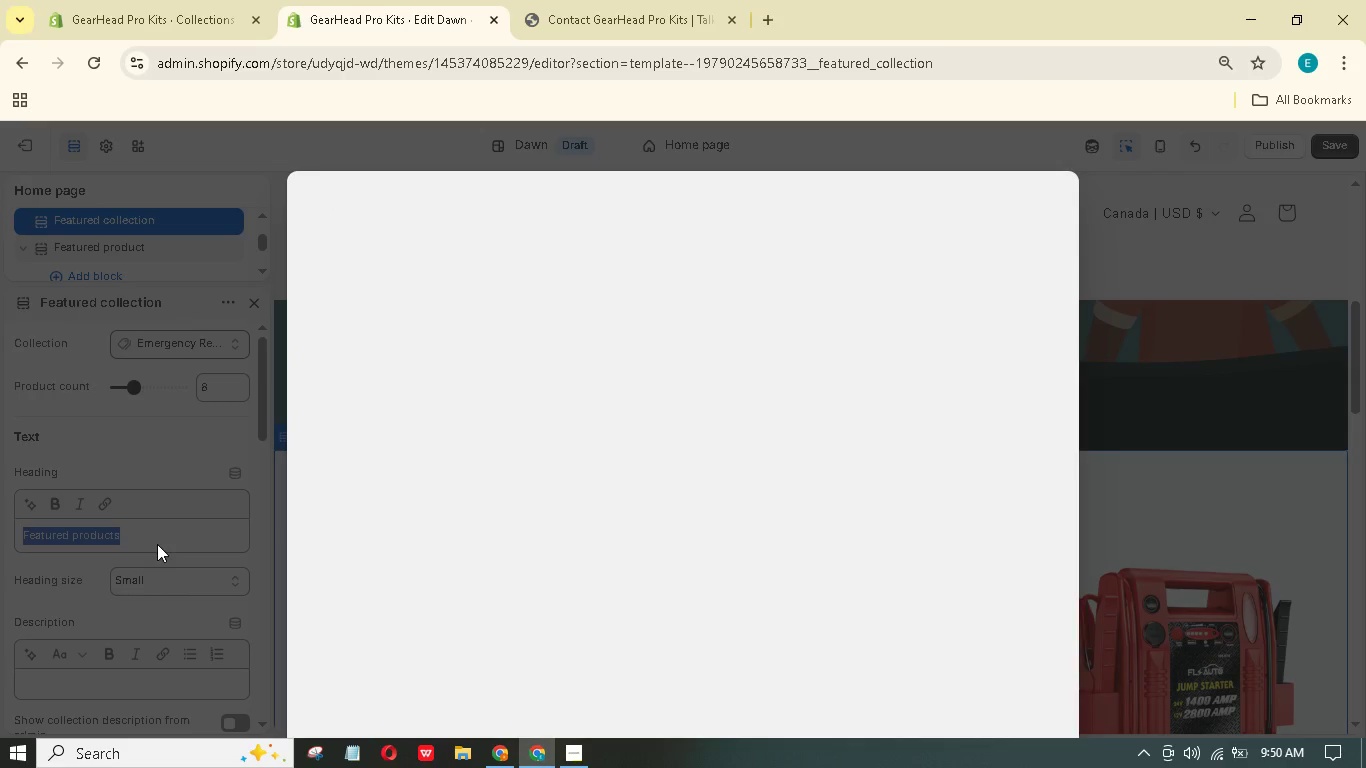 
wait(7.8)
 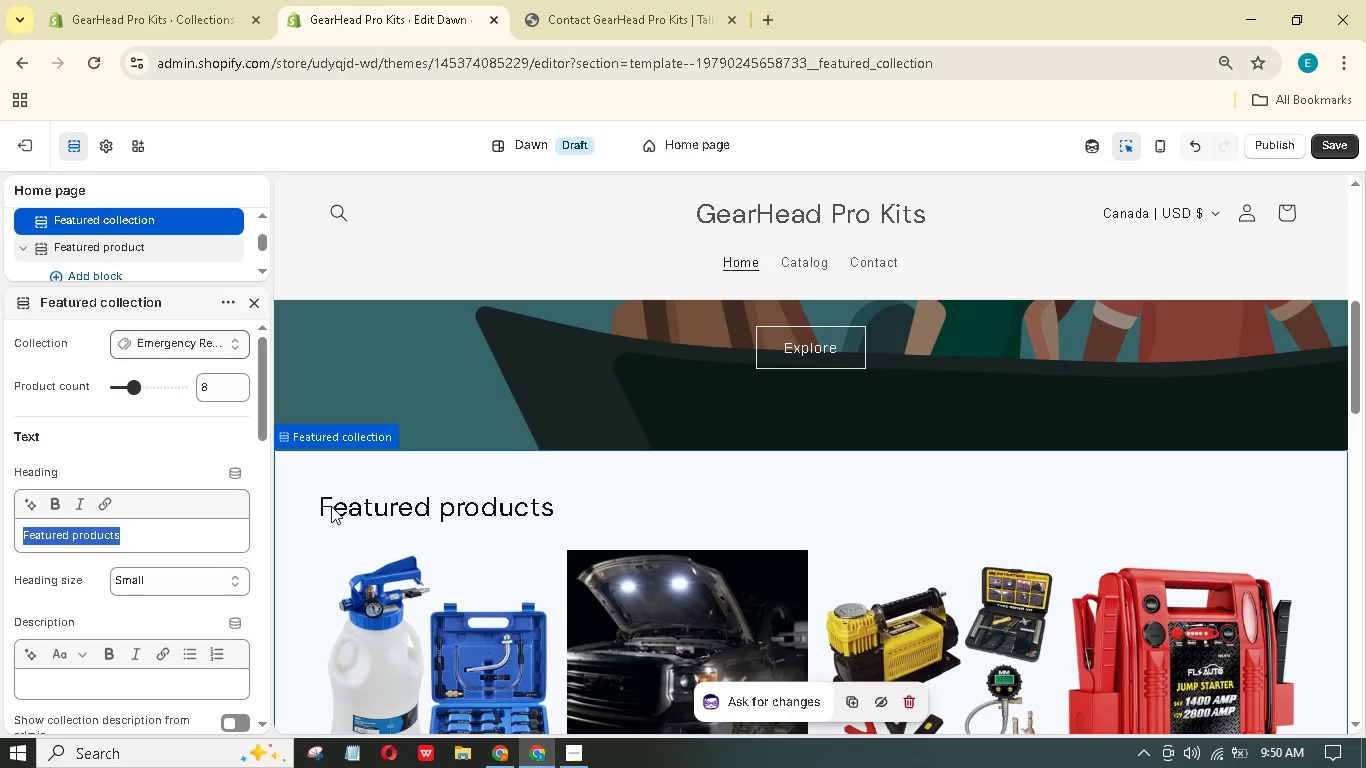 
double_click([161, 528])
 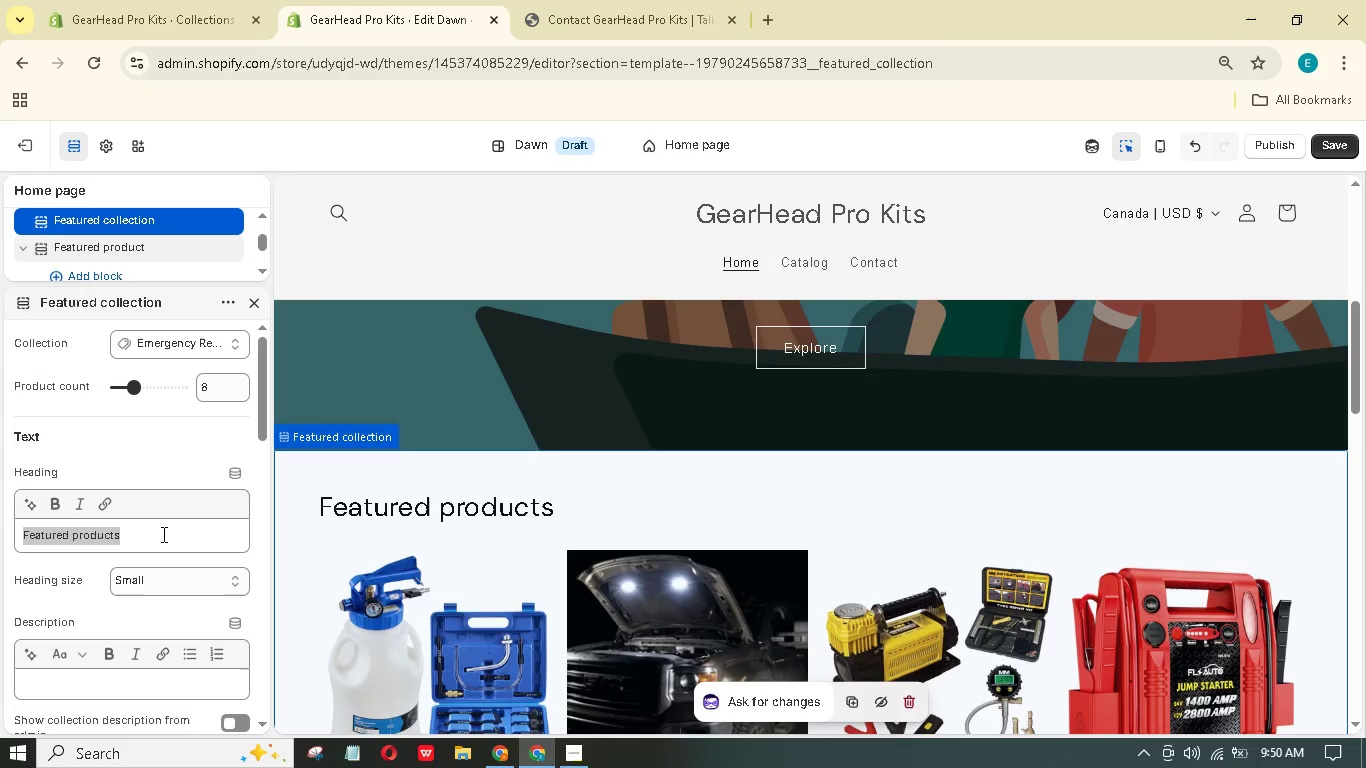 
left_click([162, 538])
 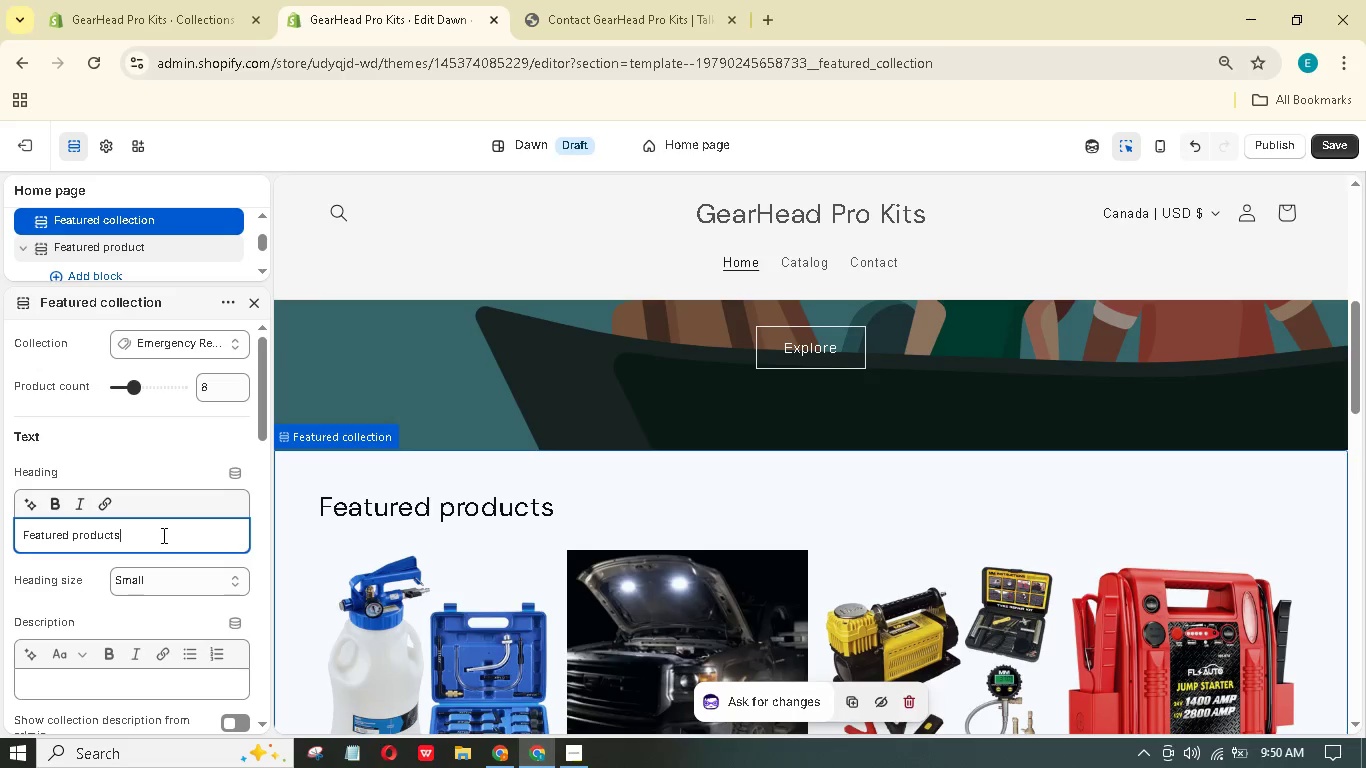 
key(Control+A)
 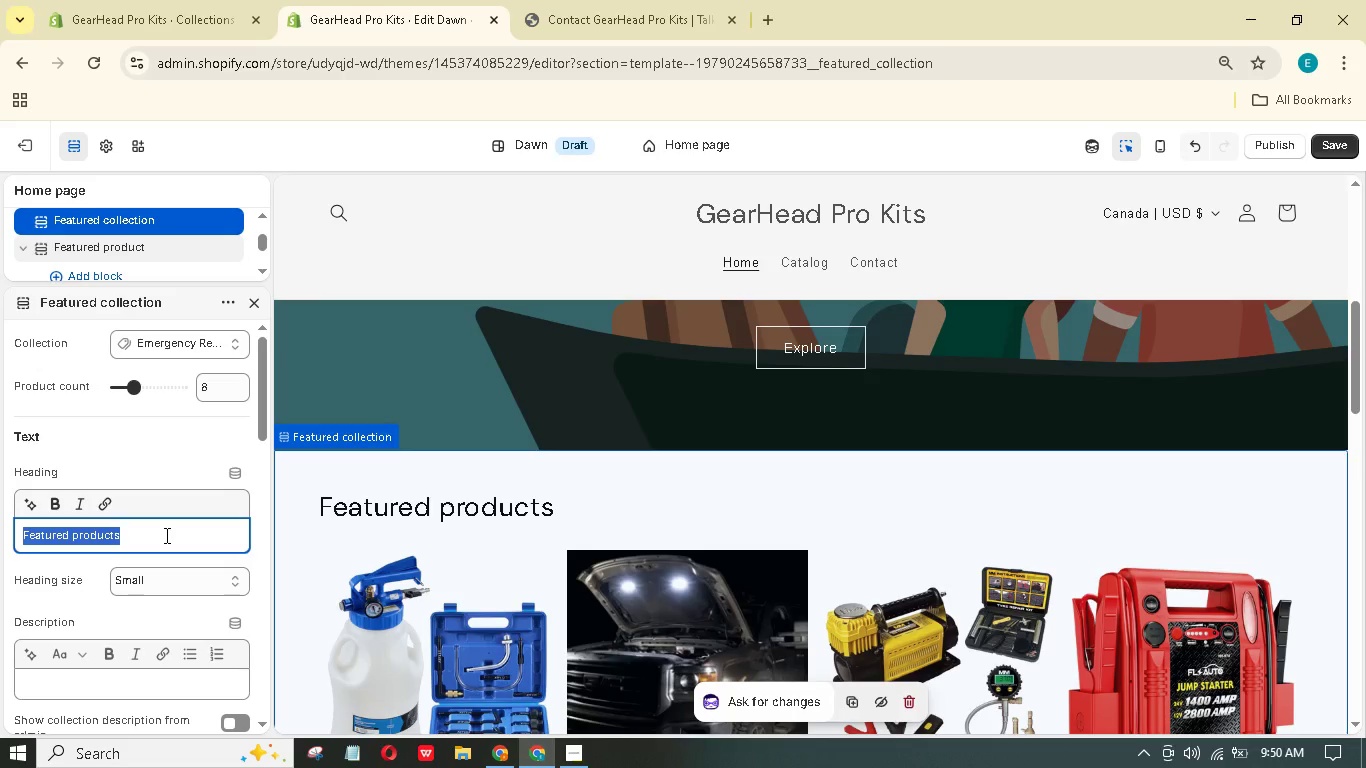 
type(Emmergency Repair Kits)
 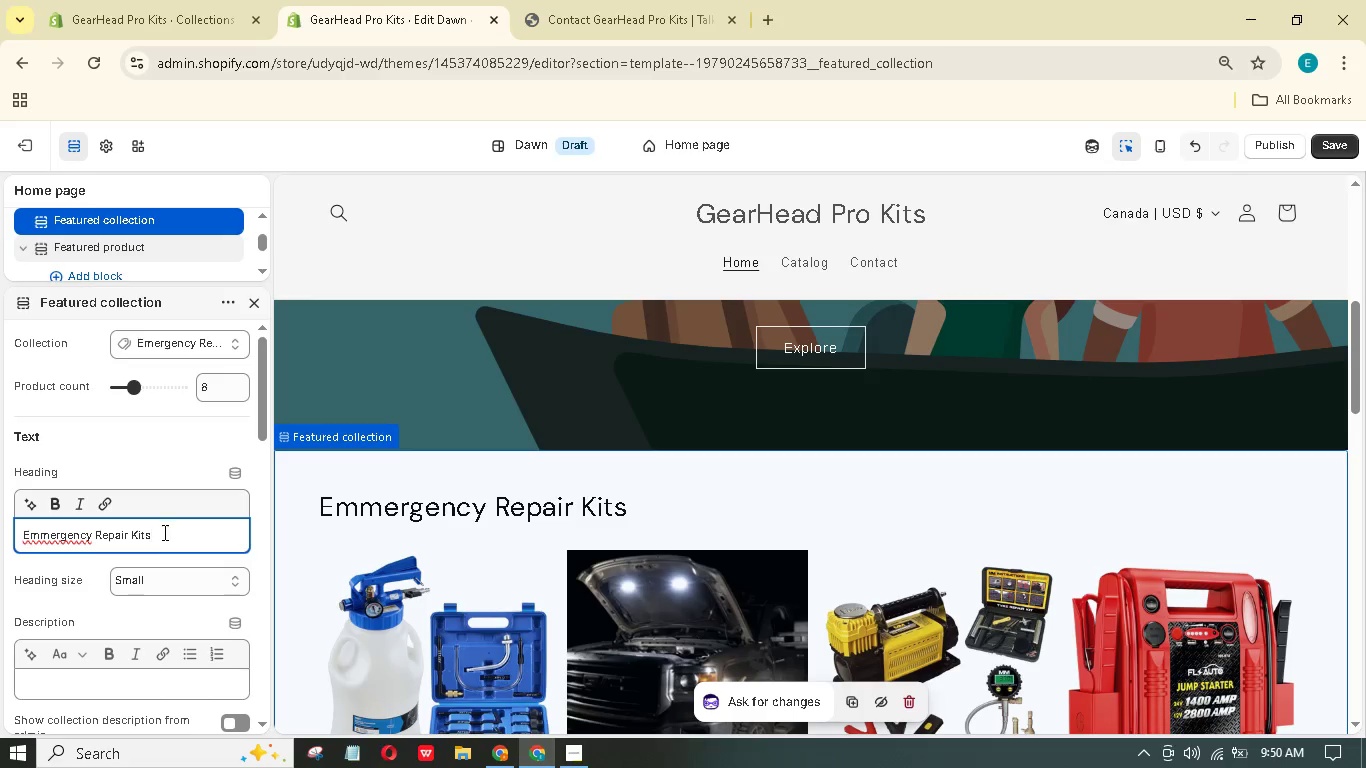 
left_click([43, 532])
 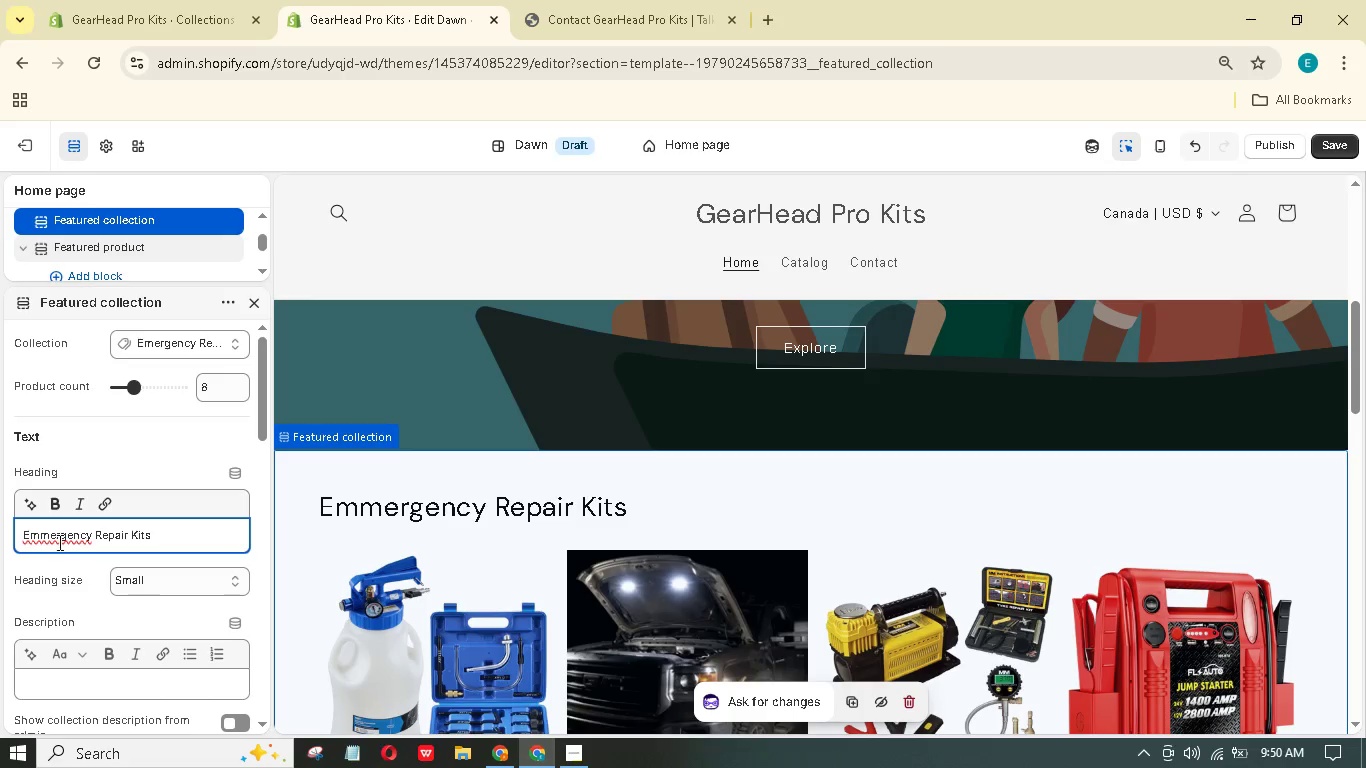 
key(Backspace)
 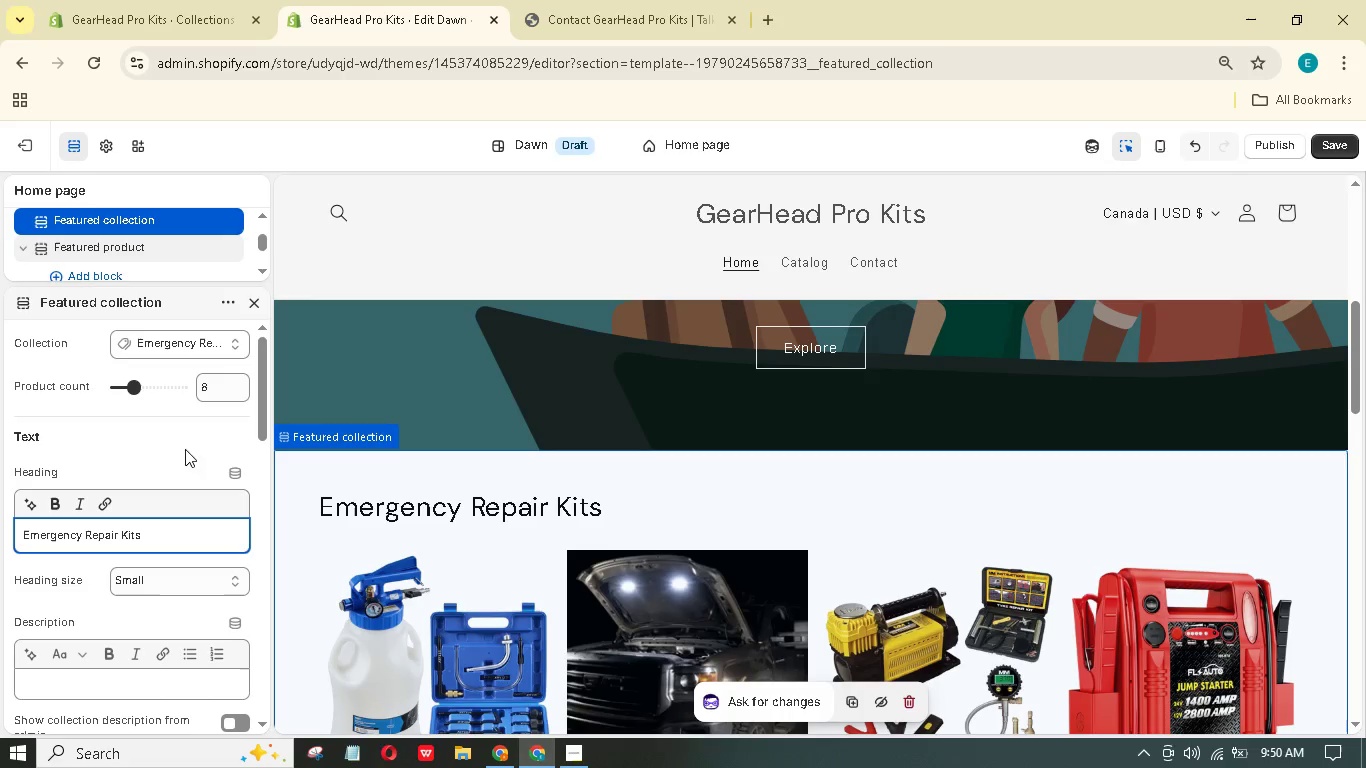 
left_click([521, 460])
 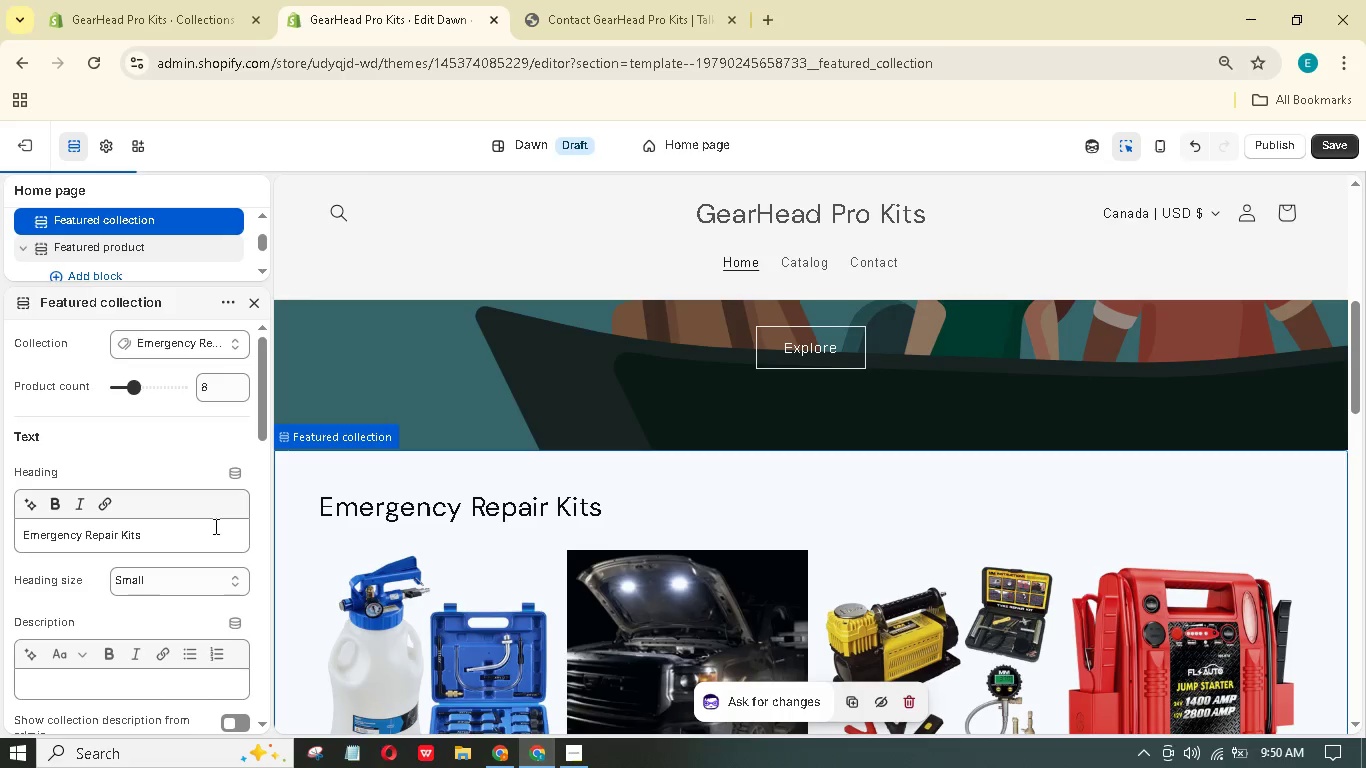 
left_click([199, 528])
 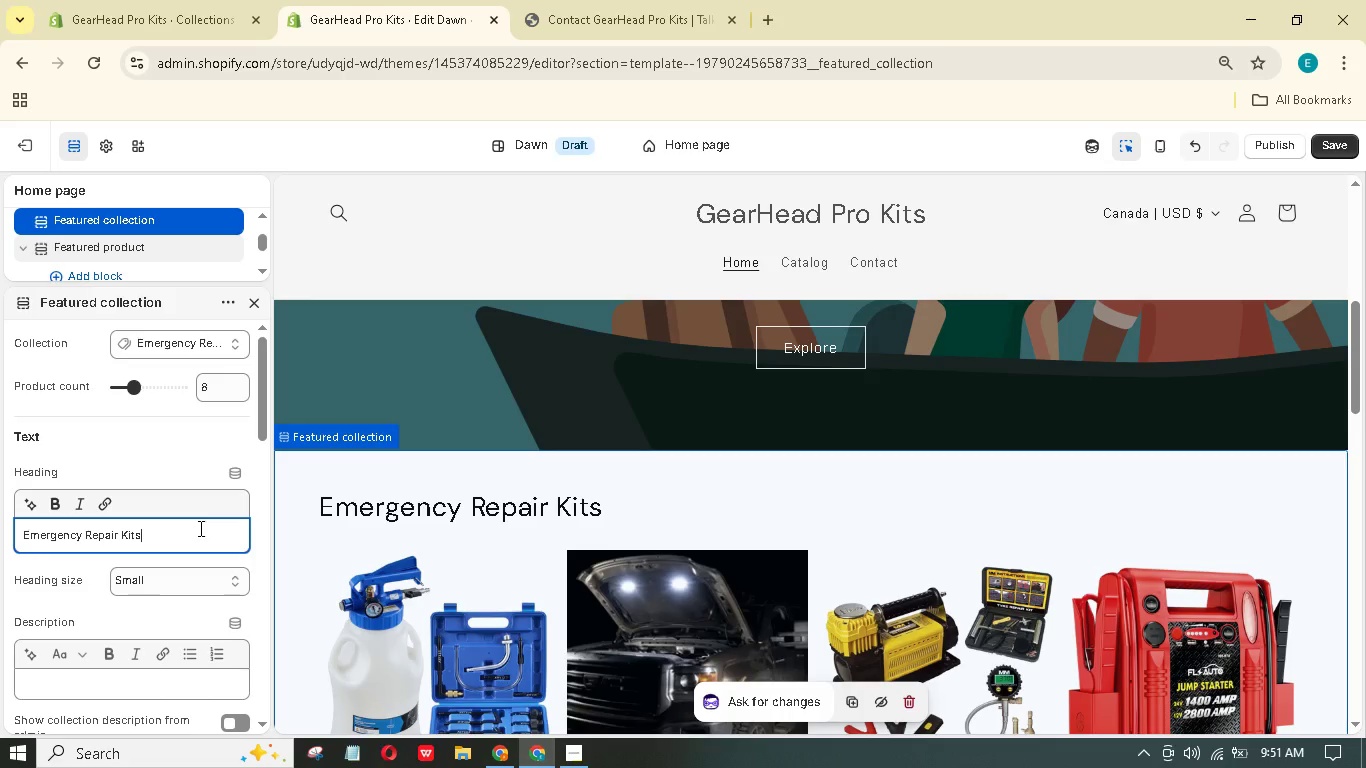 
scroll: coordinate [531, 605], scroll_direction: down, amount: 20.0
 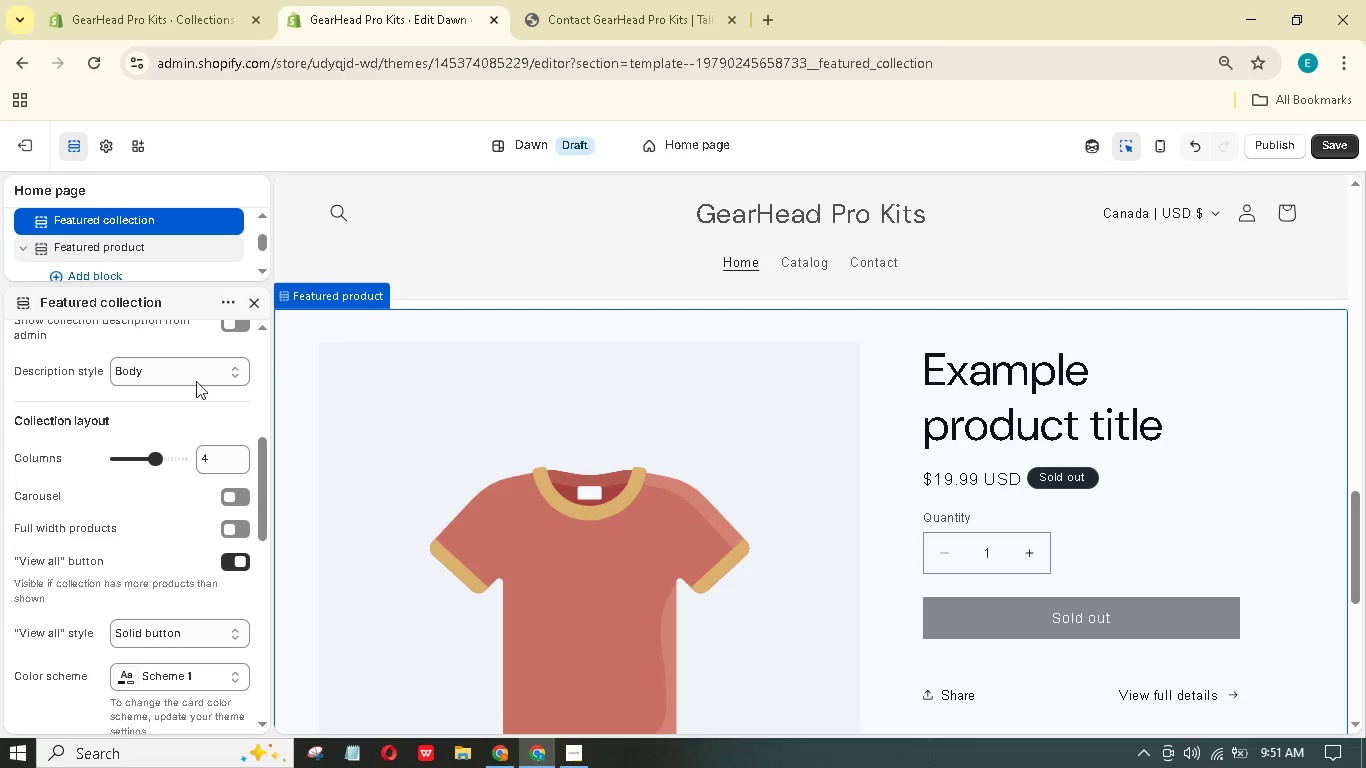 
scroll: coordinate [137, 432], scroll_direction: up, amount: 12.0
 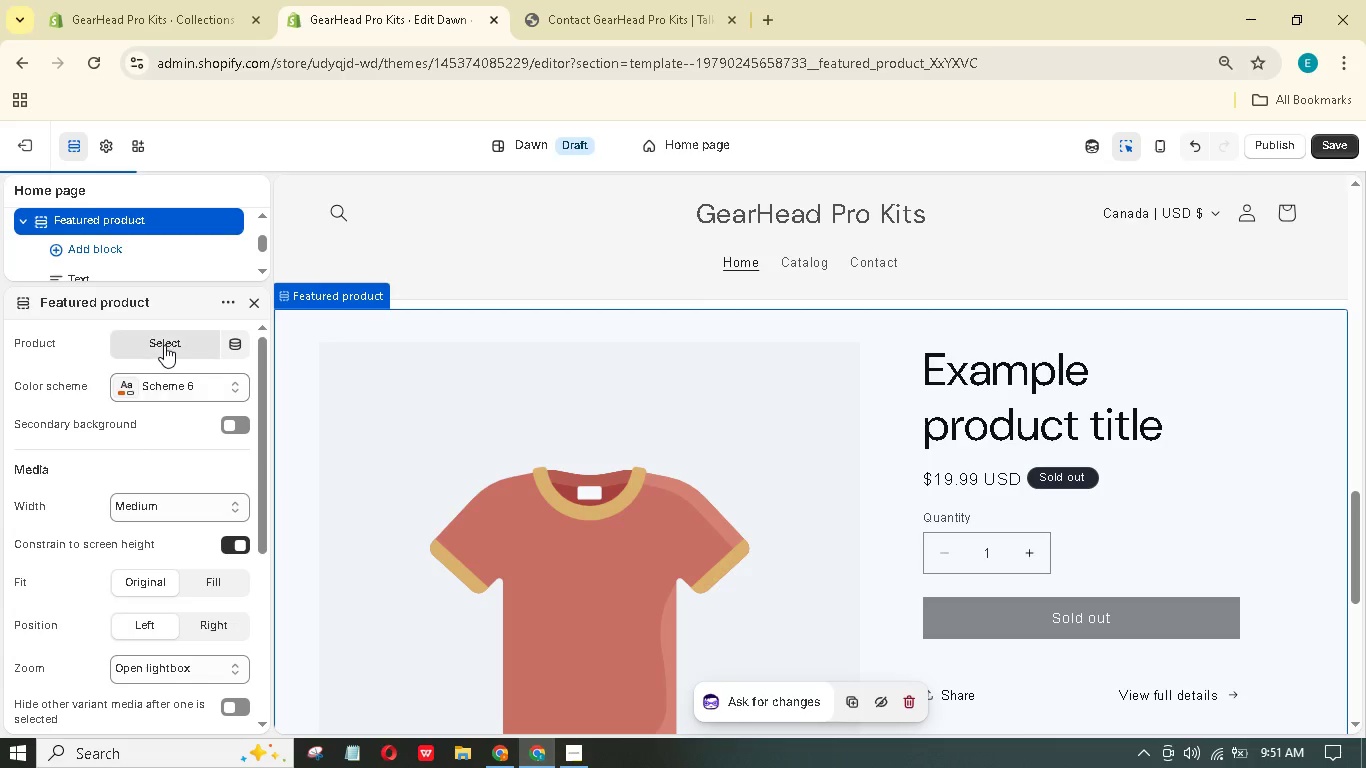 
double_click([164, 345])
 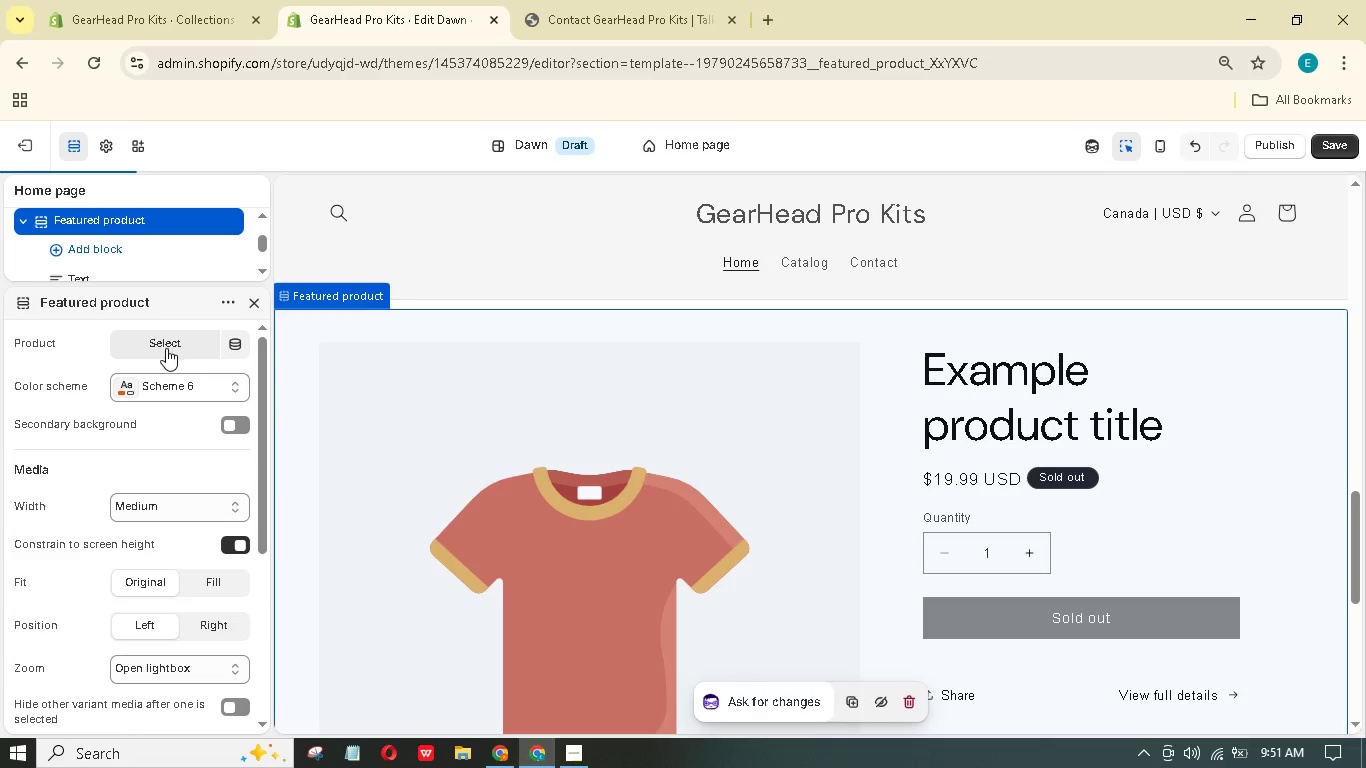 
left_click([166, 348])
 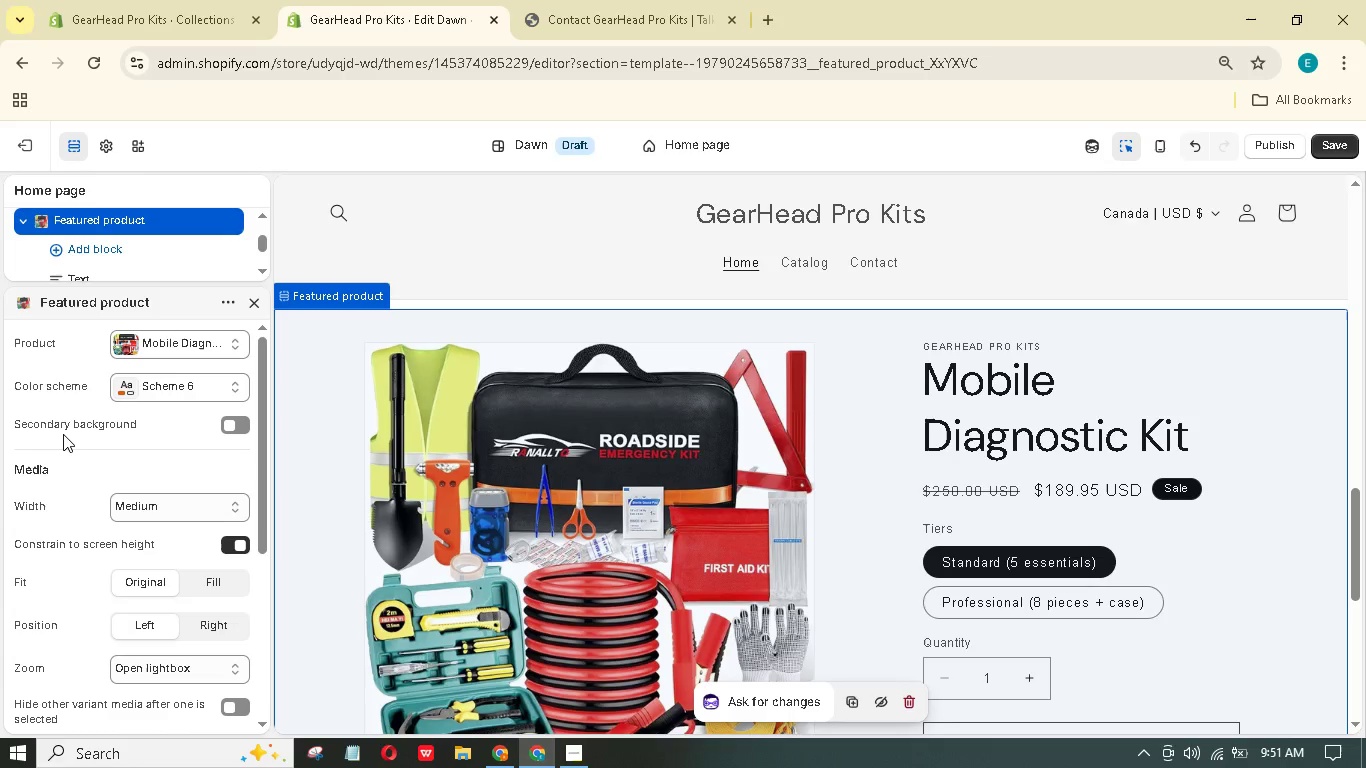 
wait(17.66)
 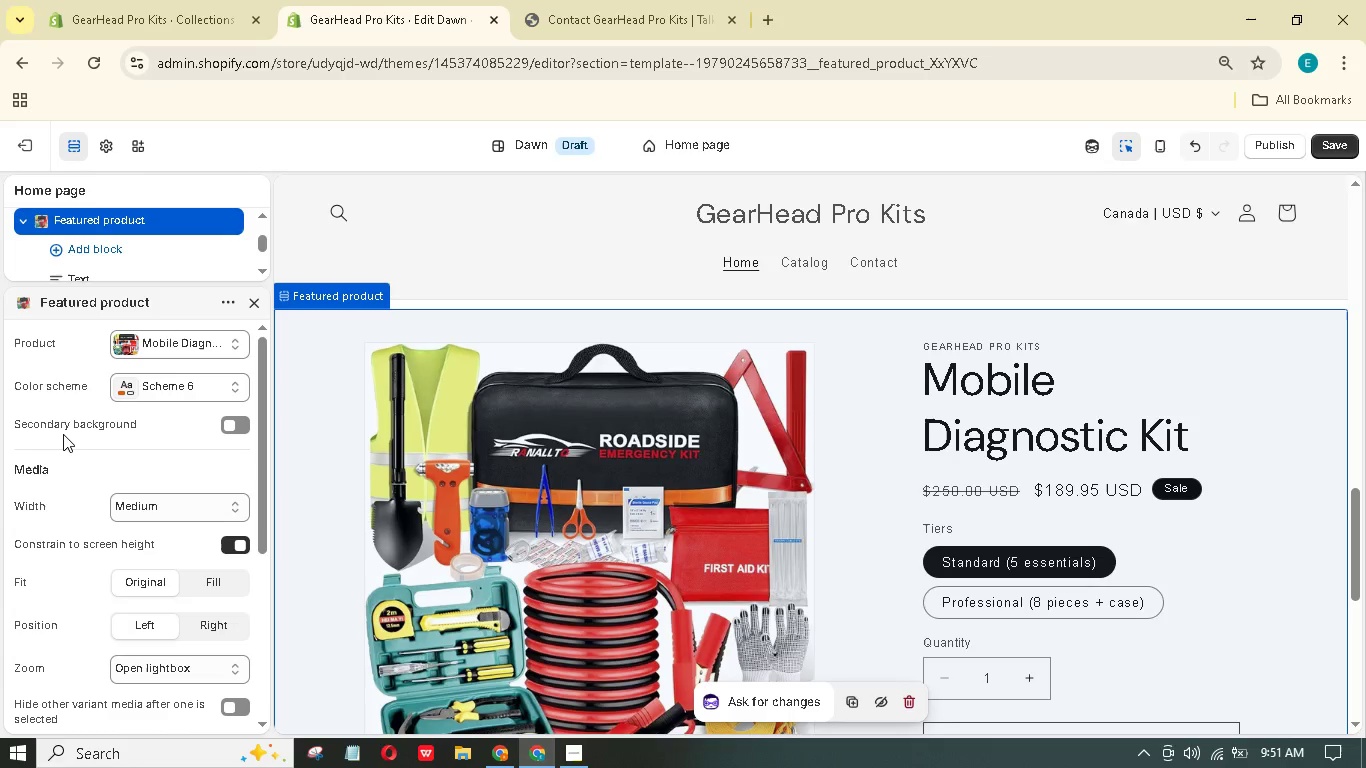 
scroll: coordinate [65, 434], scroll_direction: down, amount: 6.0
 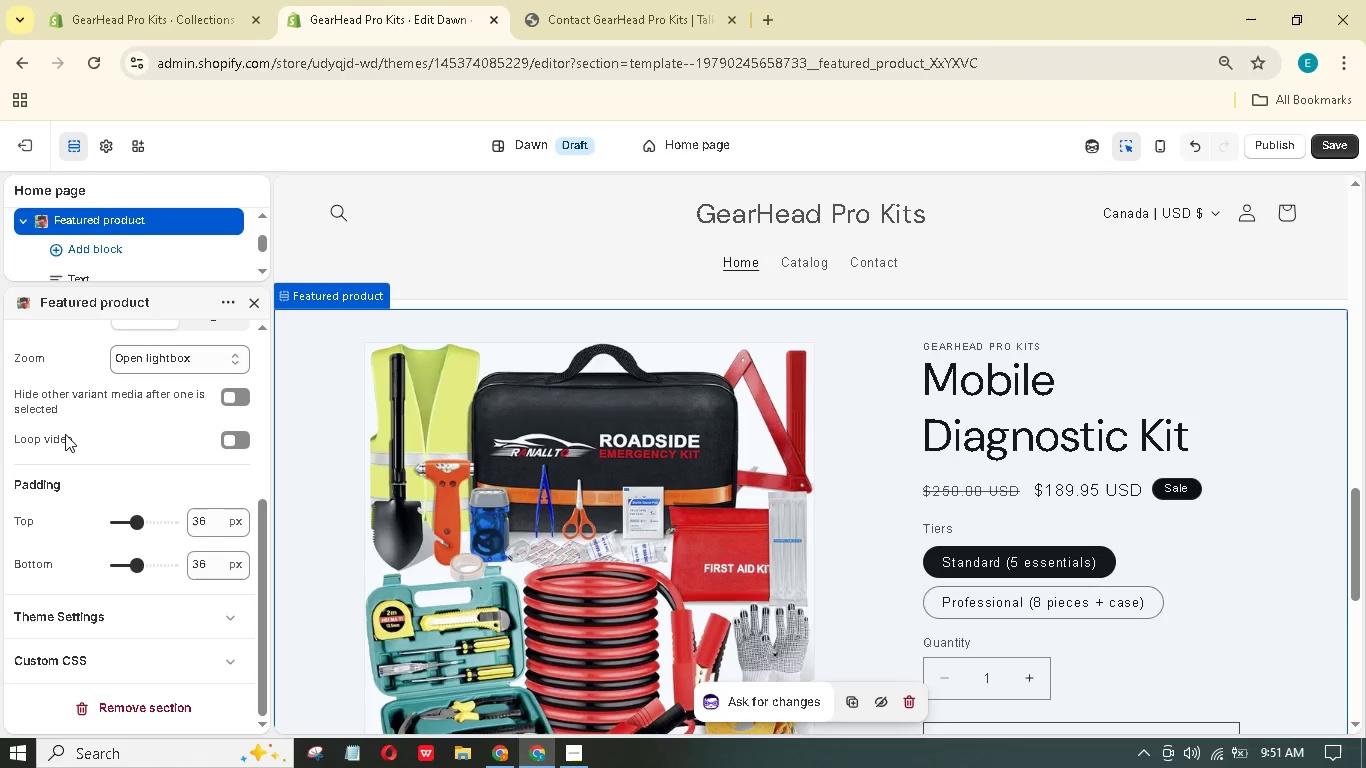 
scroll: coordinate [73, 432], scroll_direction: up, amount: 11.0
 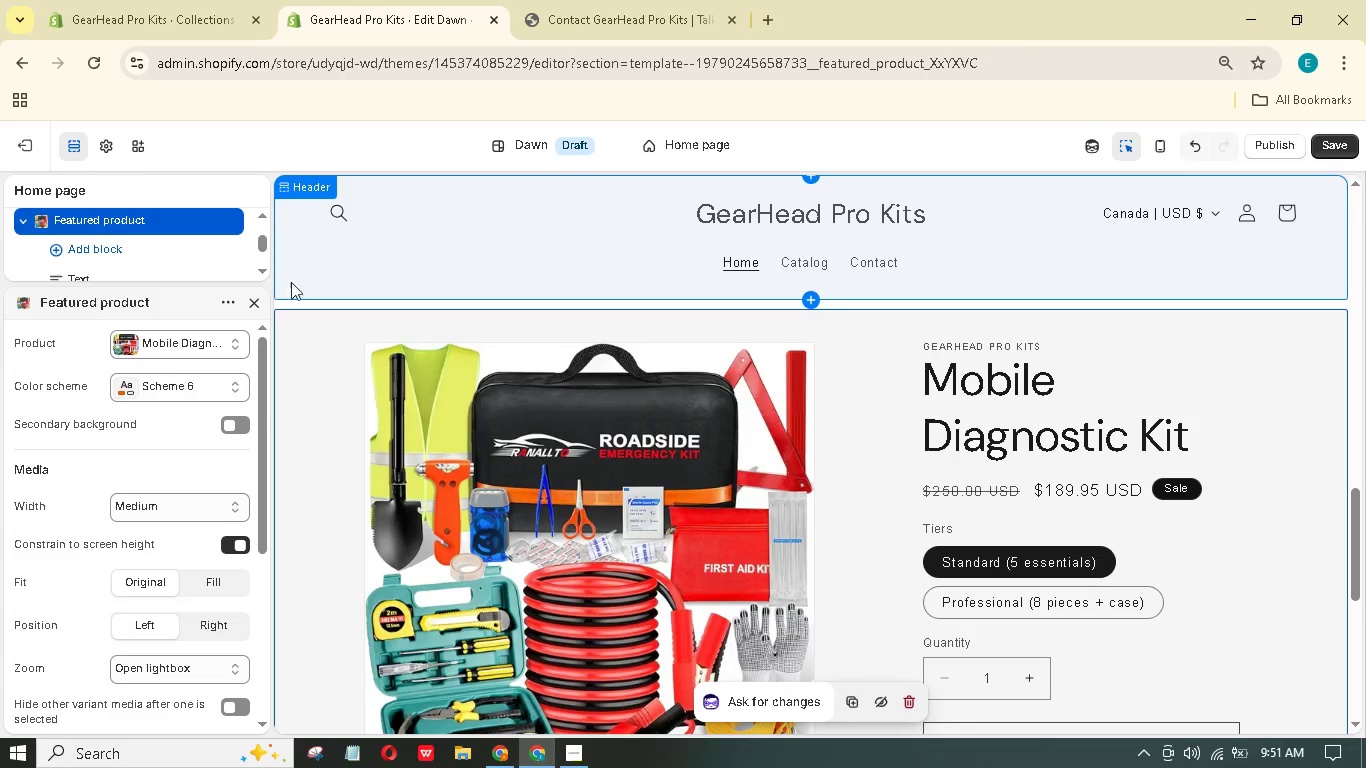 
mouse_move([279, 332])
 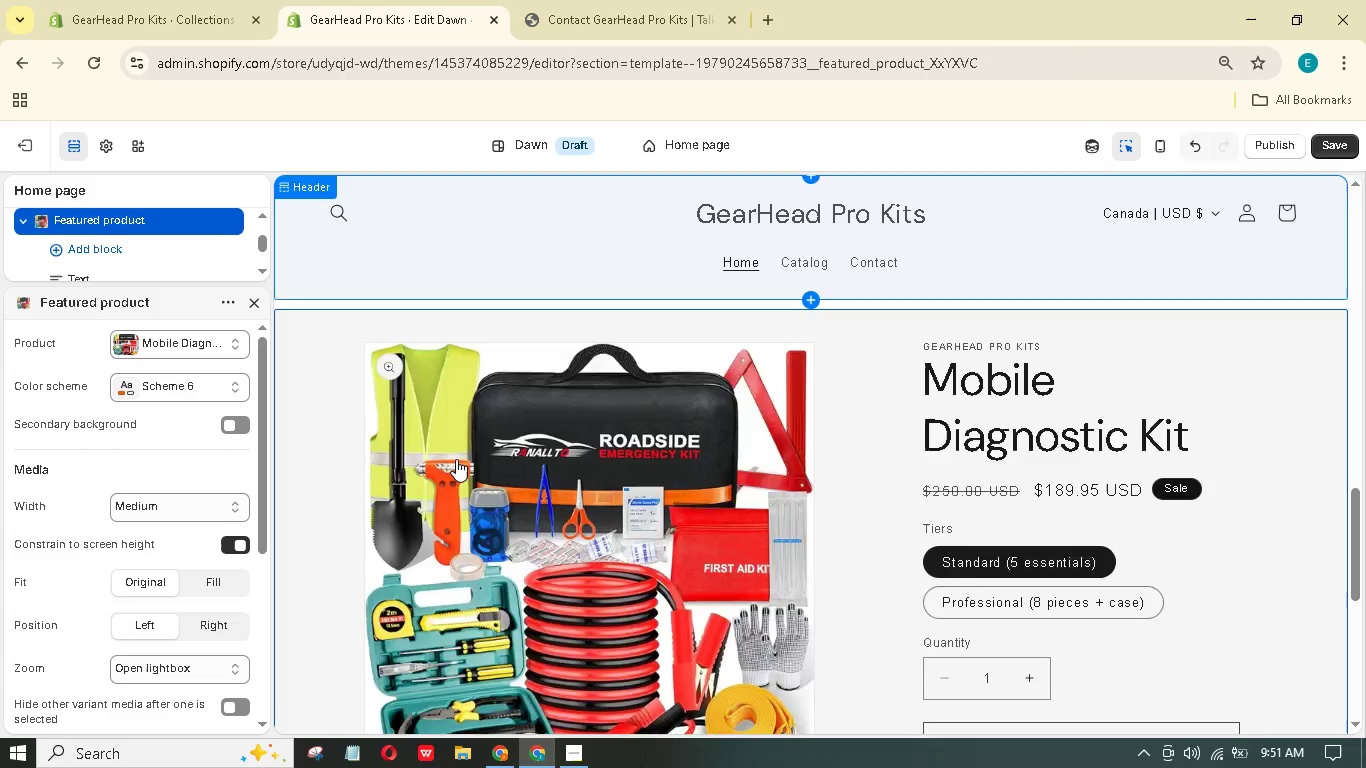 
scroll: coordinate [457, 457], scroll_direction: up, amount: 25.0
 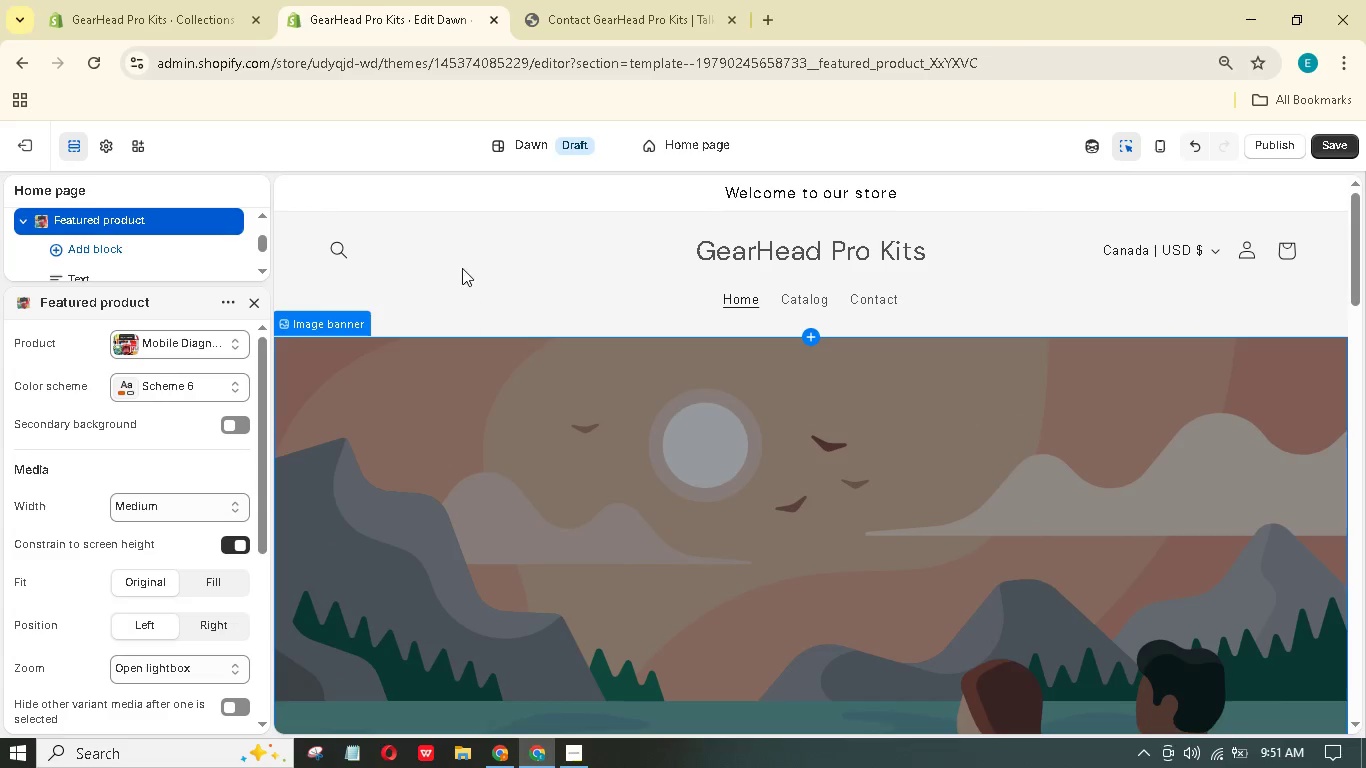 
left_click([464, 251])
 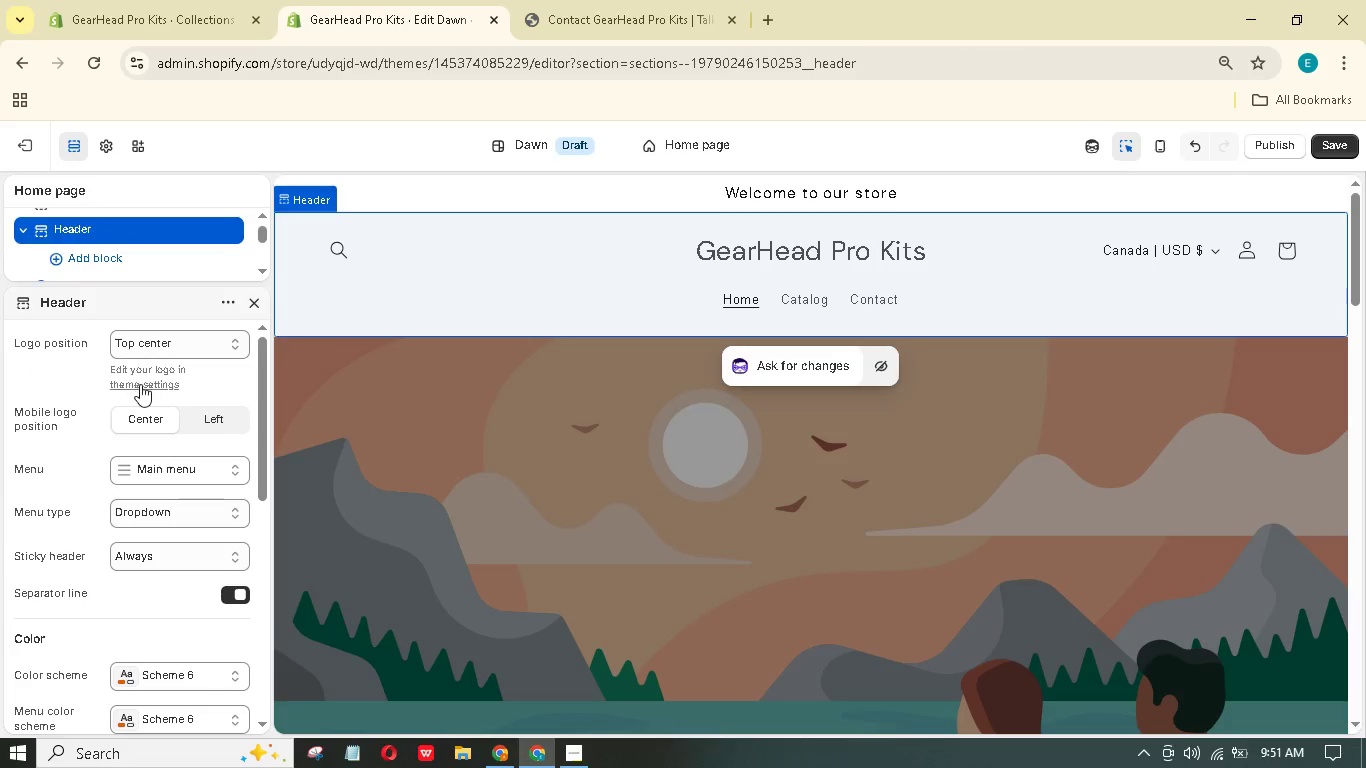 
scroll: coordinate [146, 397], scroll_direction: down, amount: 15.0
 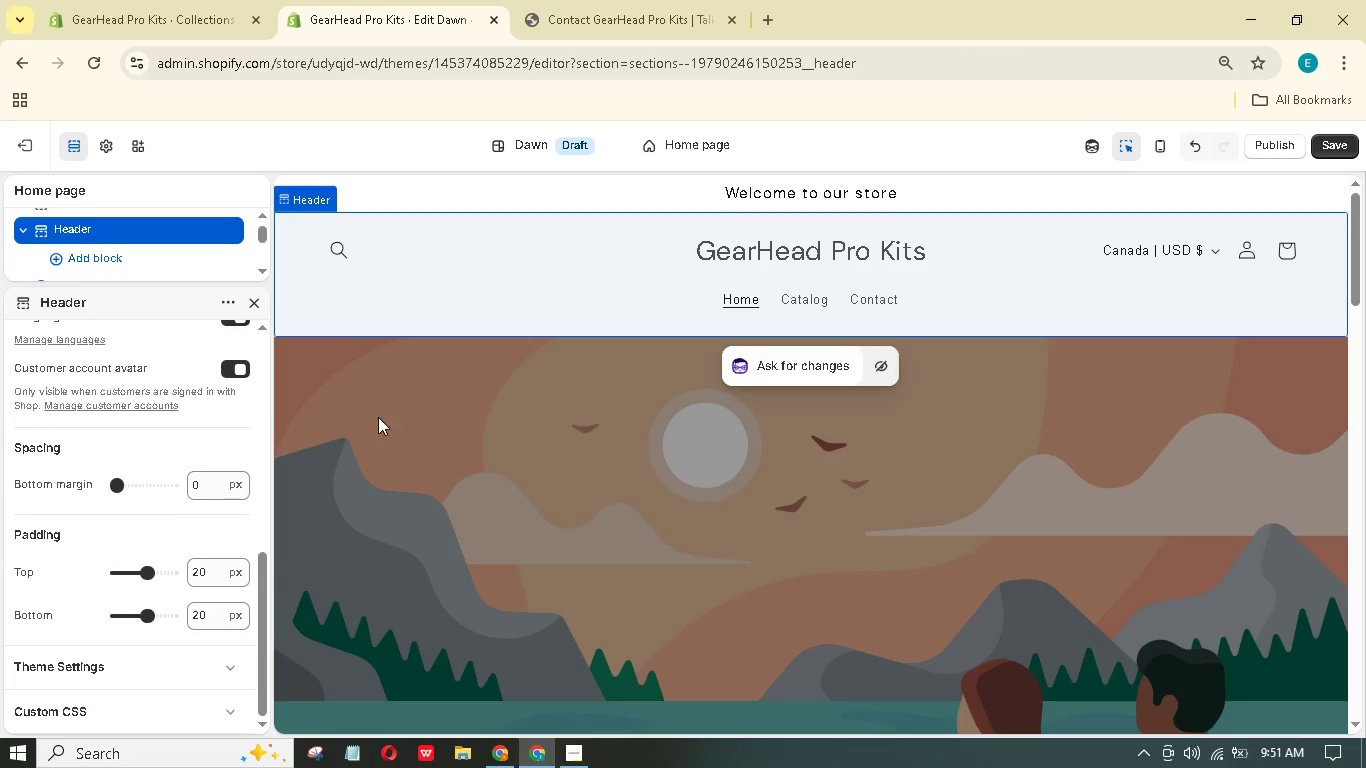 
left_click([386, 406])
 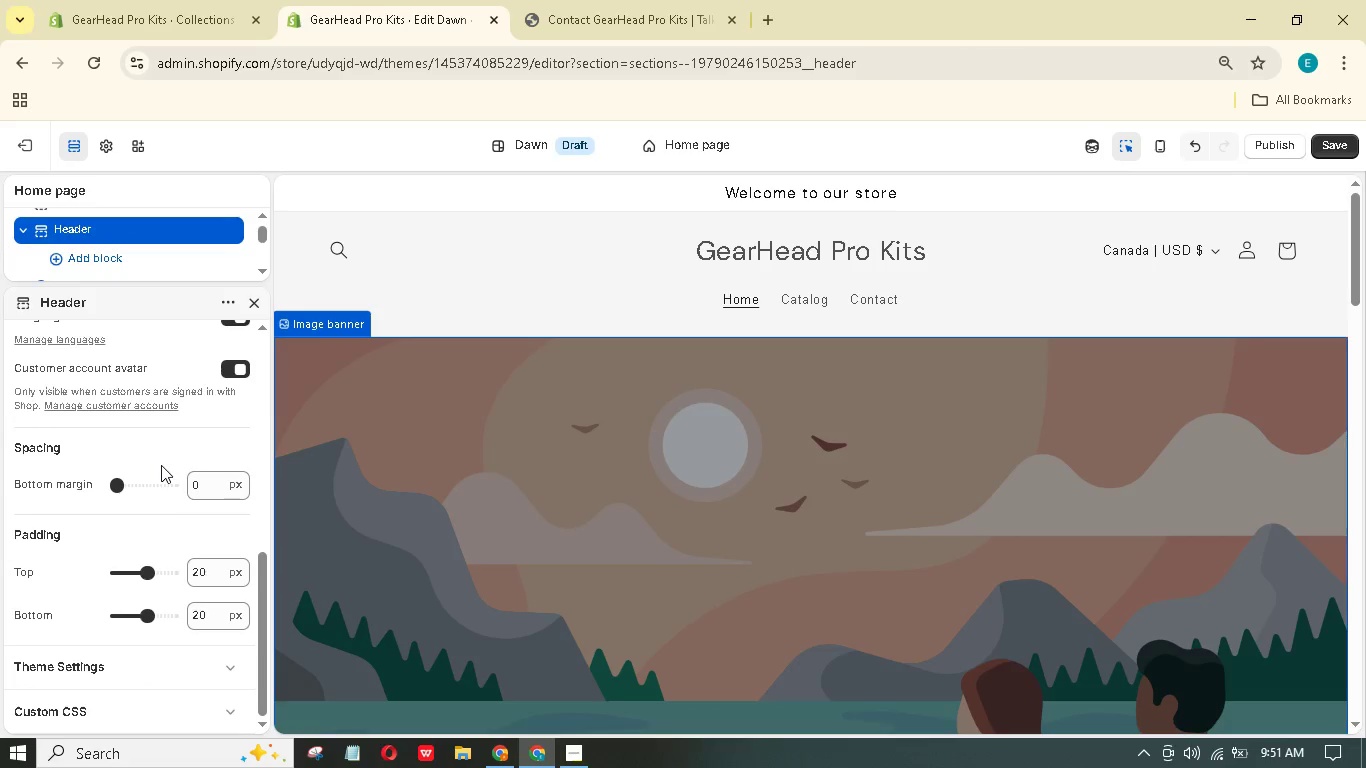 
scroll: coordinate [171, 519], scroll_direction: up, amount: 5.0
 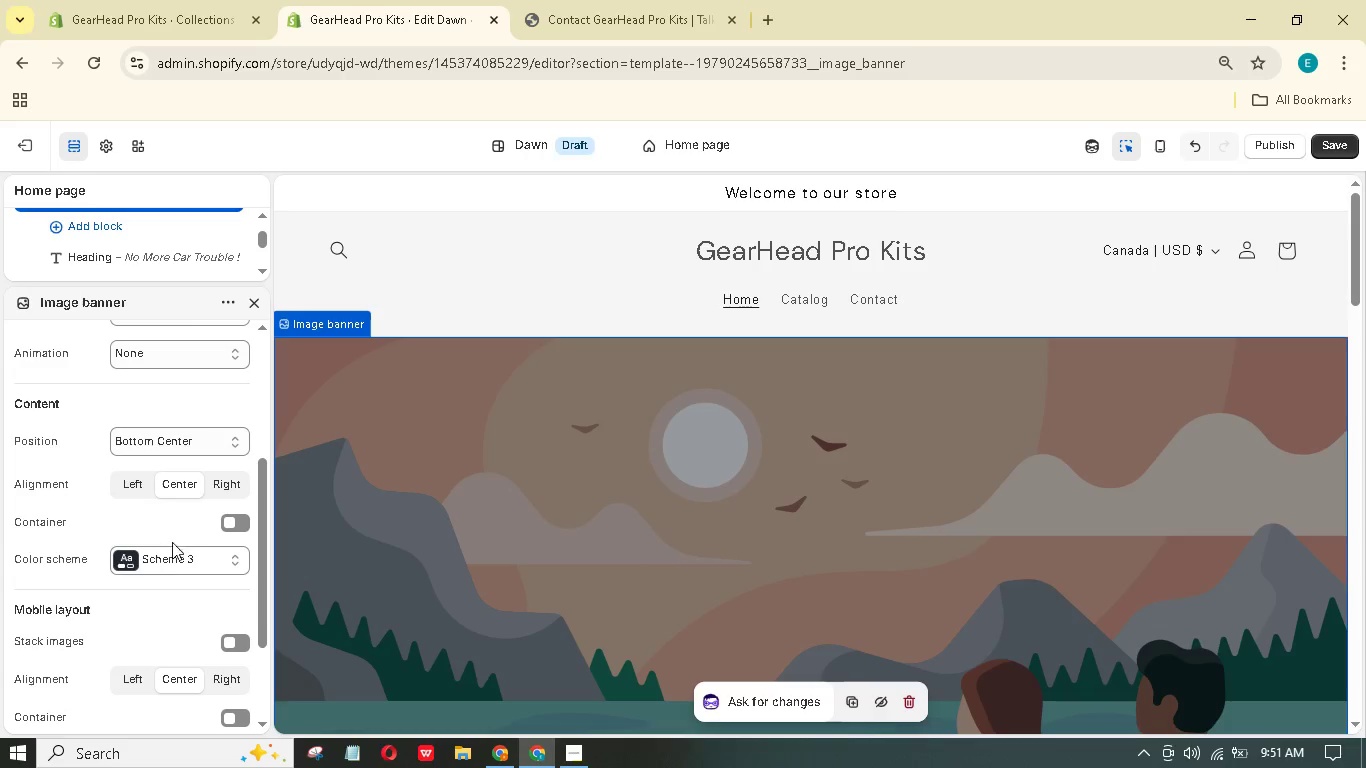 
left_click([176, 558])
 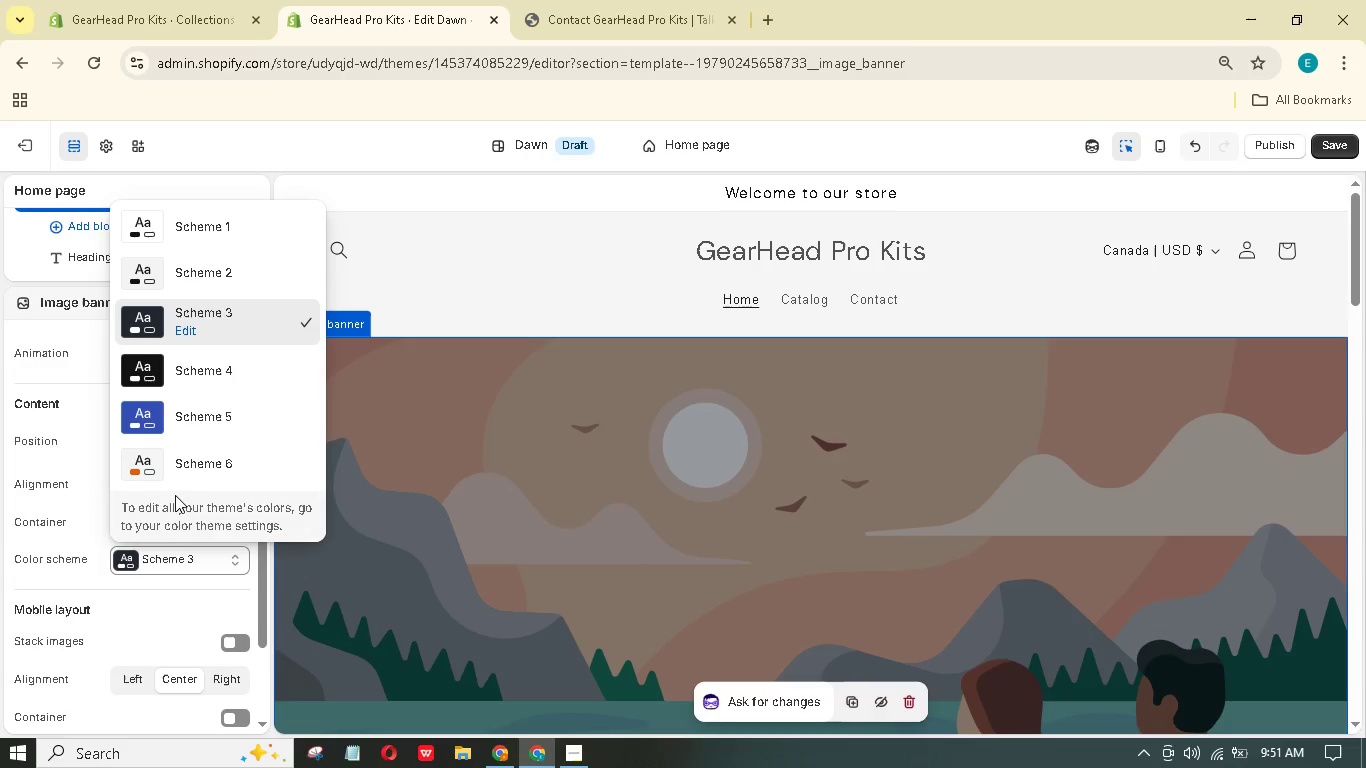 
left_click([180, 473])
 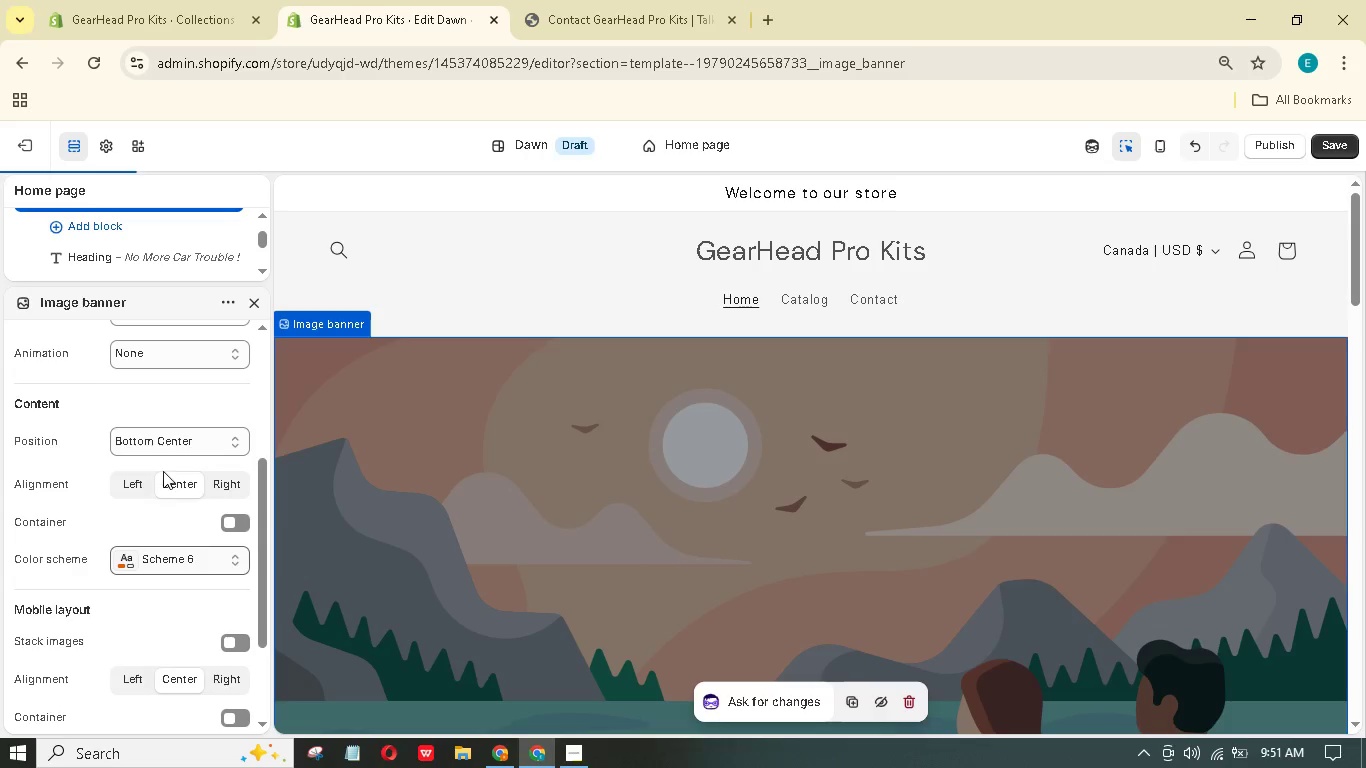 
scroll: coordinate [448, 415], scroll_direction: down, amount: 16.0
 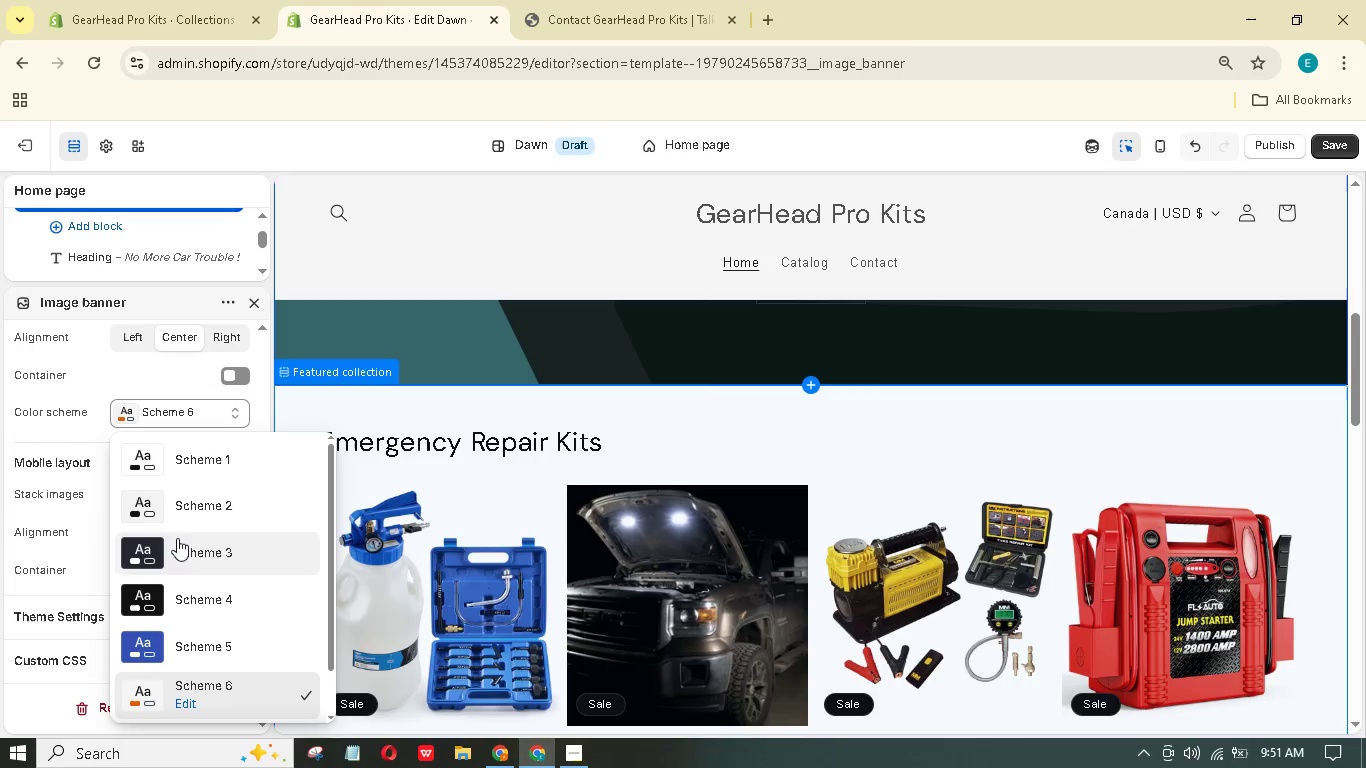 
left_click([181, 646])
 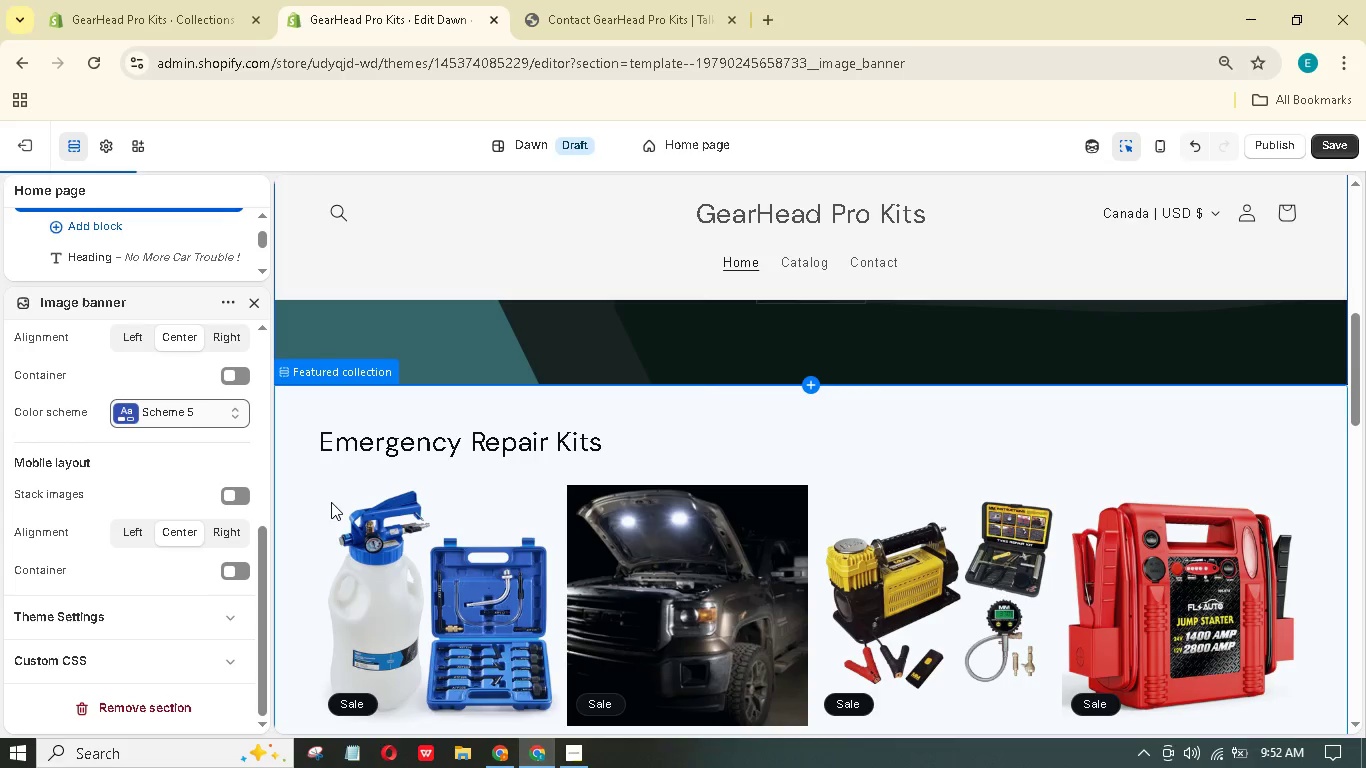 
scroll: coordinate [332, 501], scroll_direction: up, amount: 3.0
 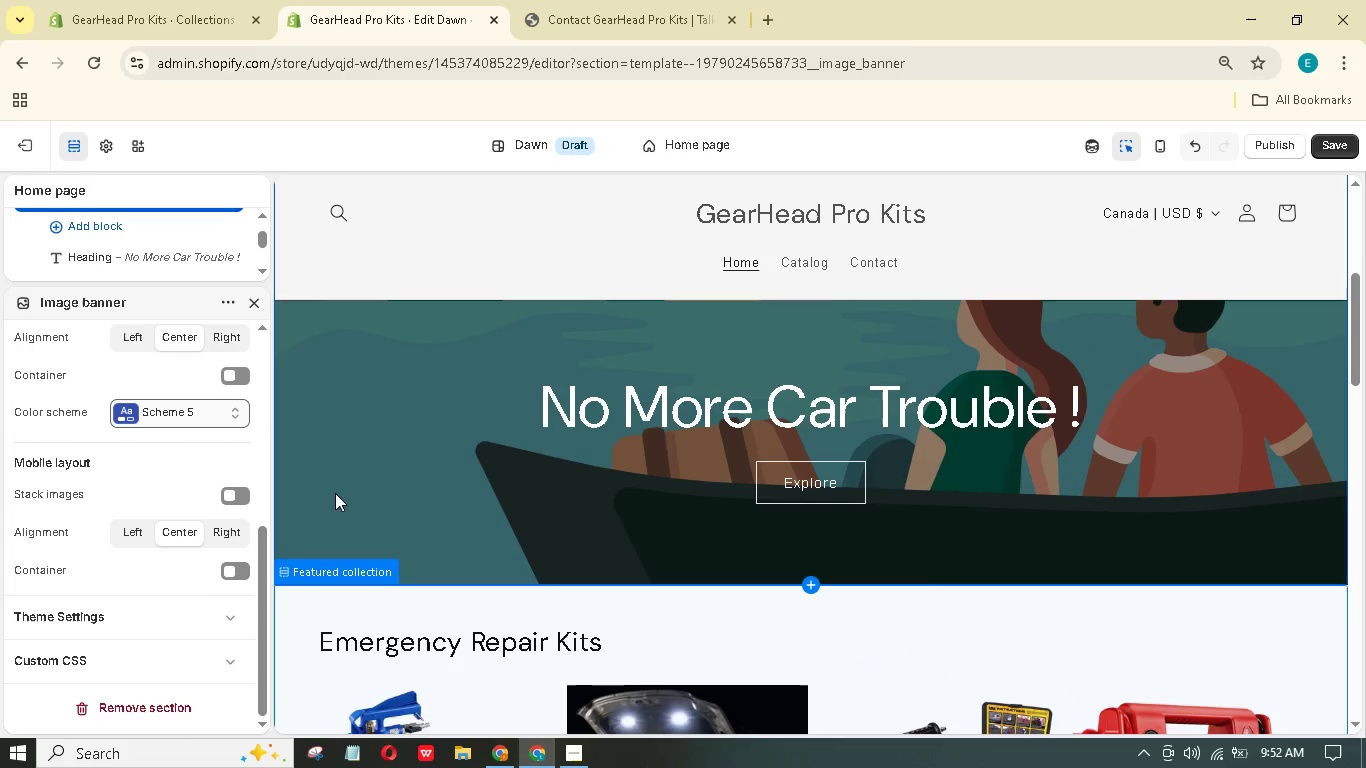 
scroll: coordinate [338, 488], scroll_direction: down, amount: 5.0
 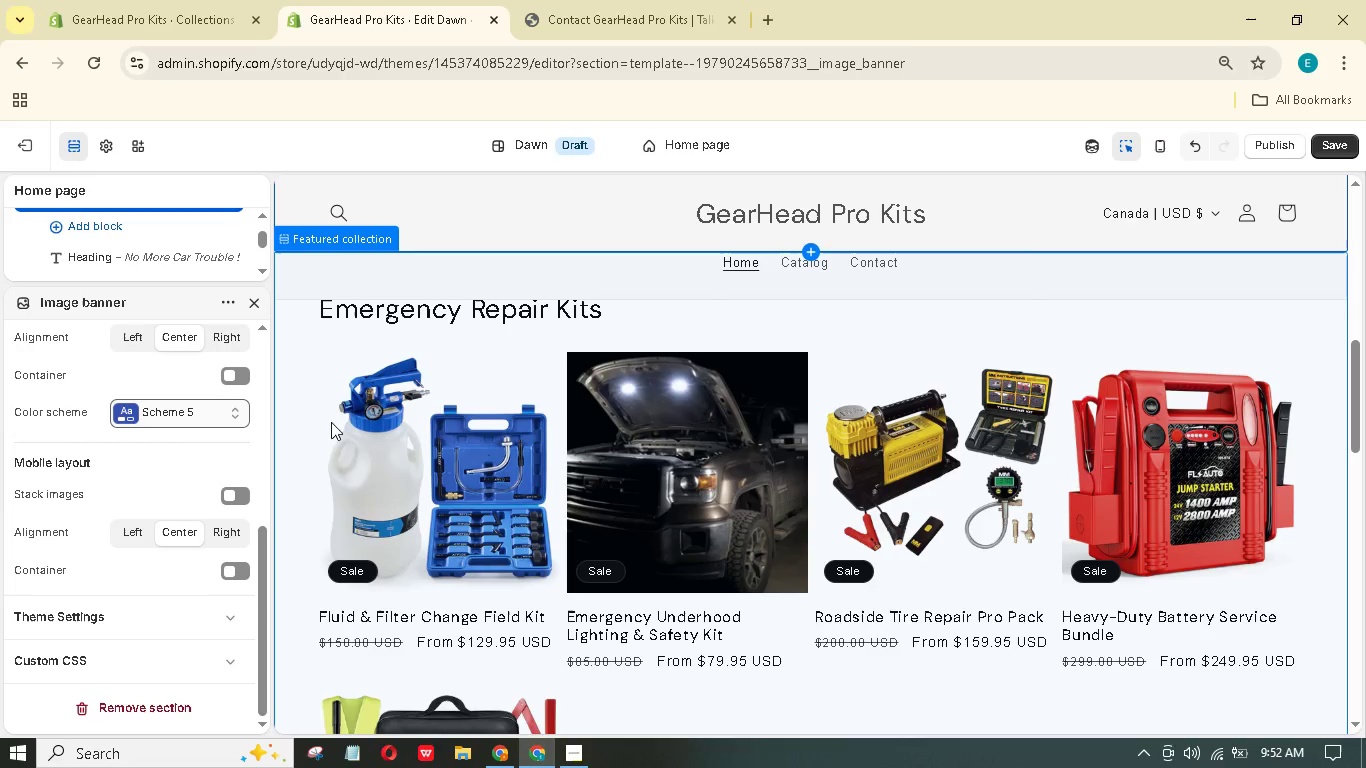 
left_click([313, 389])
 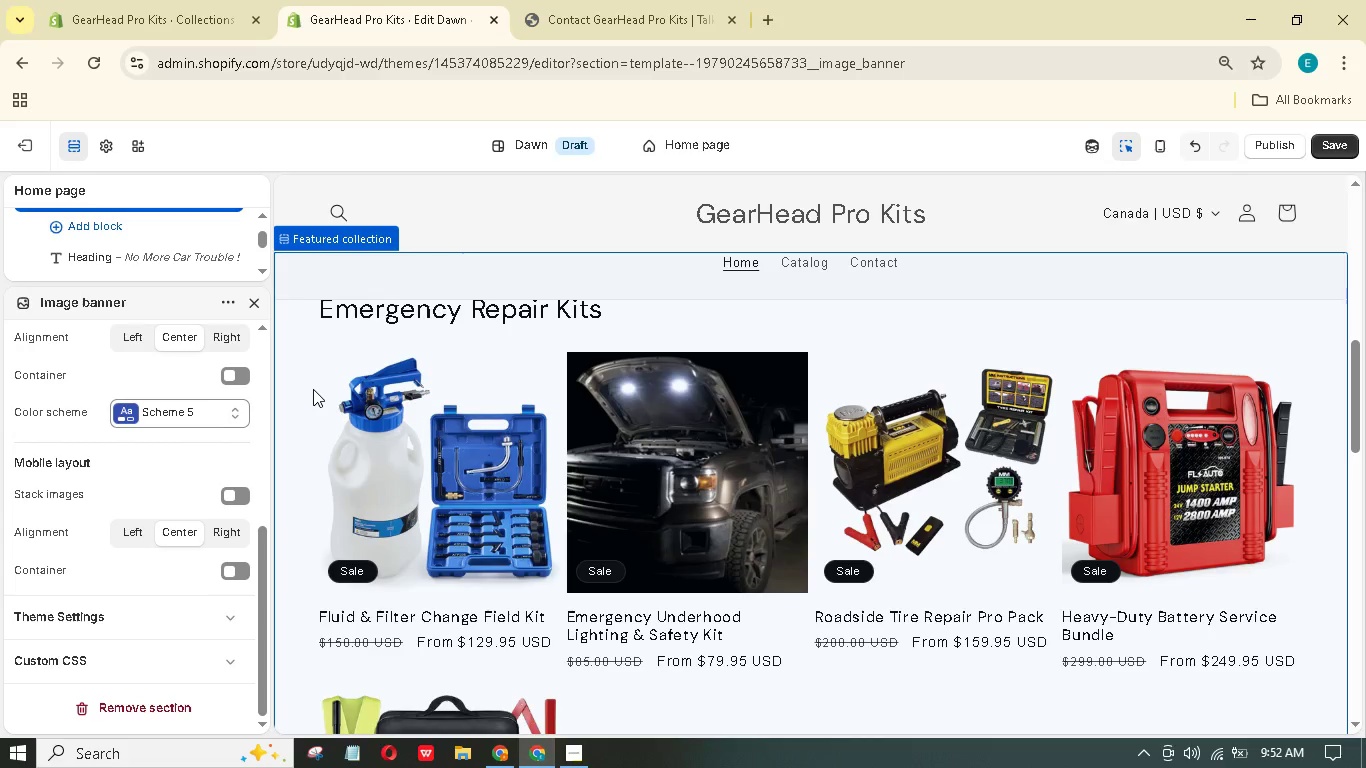 
scroll: coordinate [174, 429], scroll_direction: down, amount: 1.0
 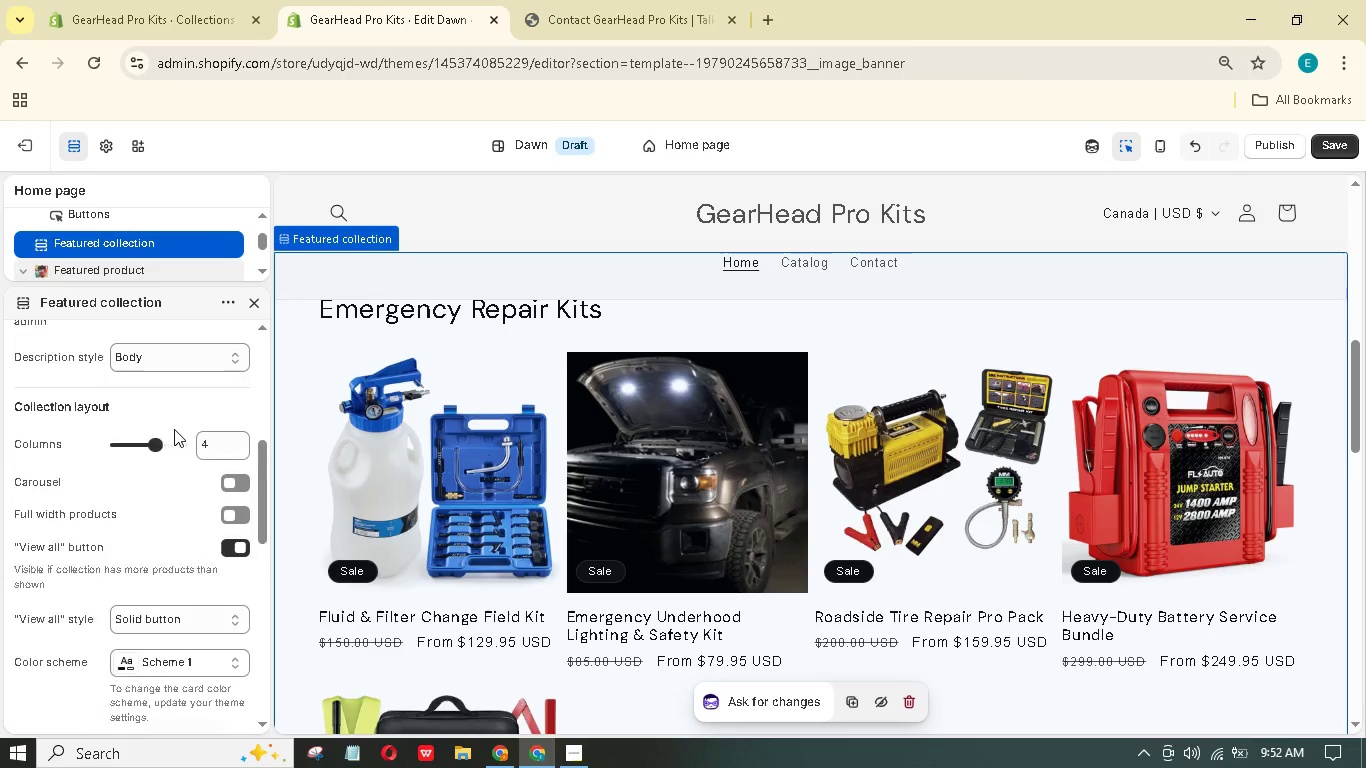 
scroll: coordinate [172, 432], scroll_direction: none, amount: 0.0
 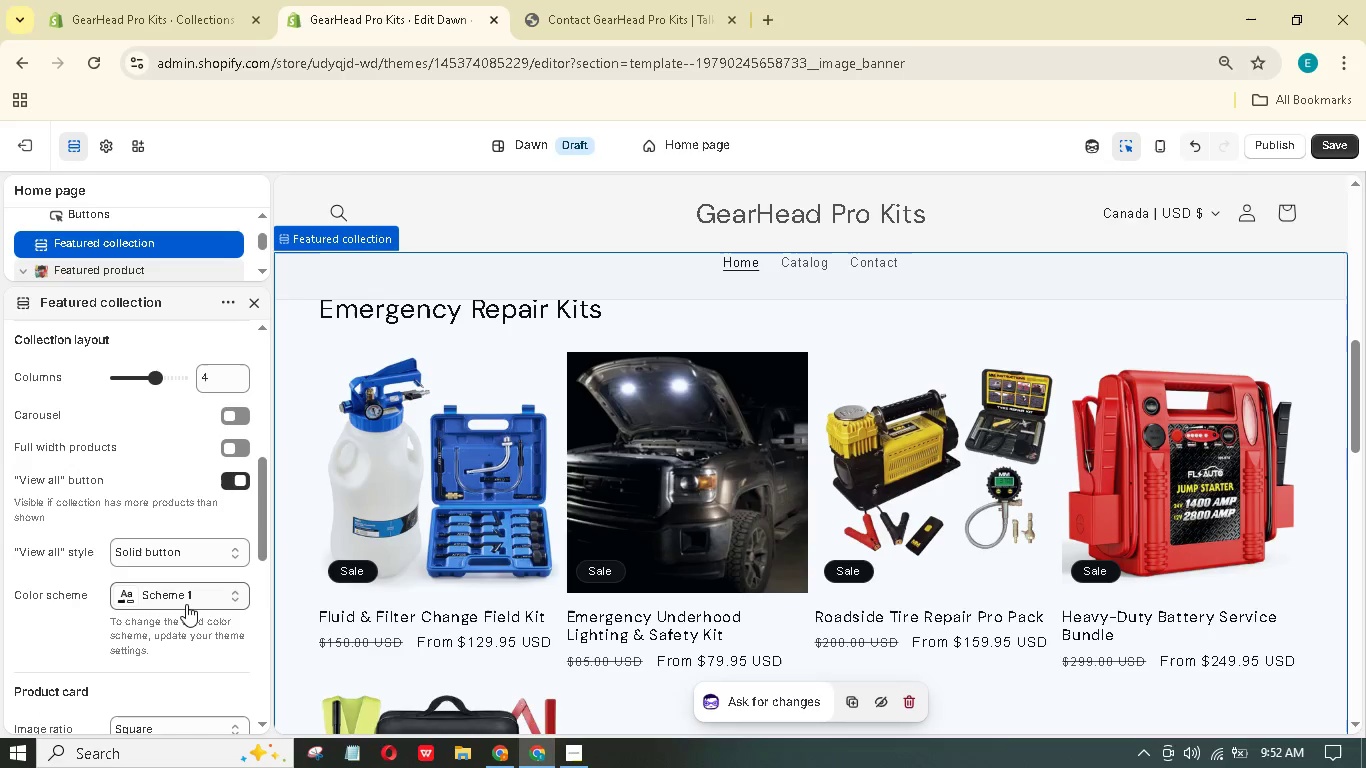 
left_click([184, 601])
 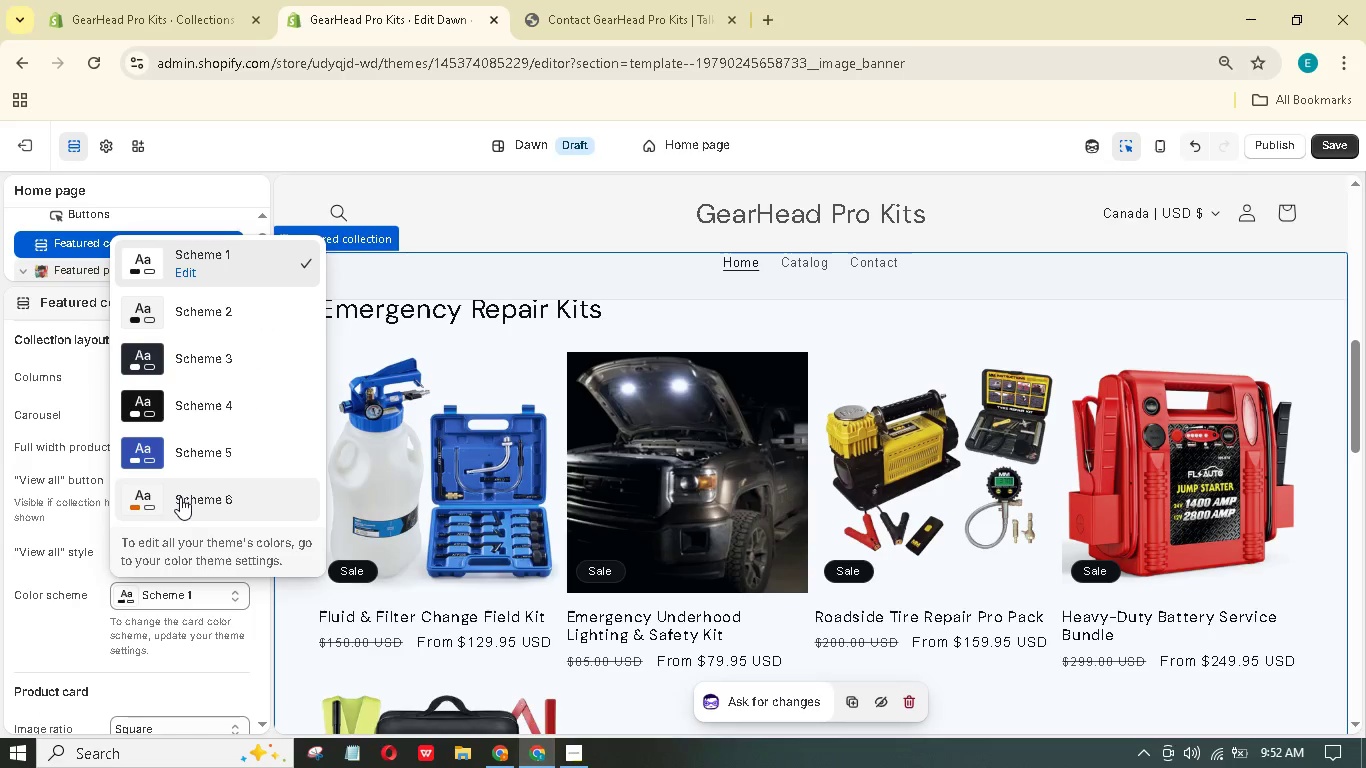 
left_click([180, 496])
 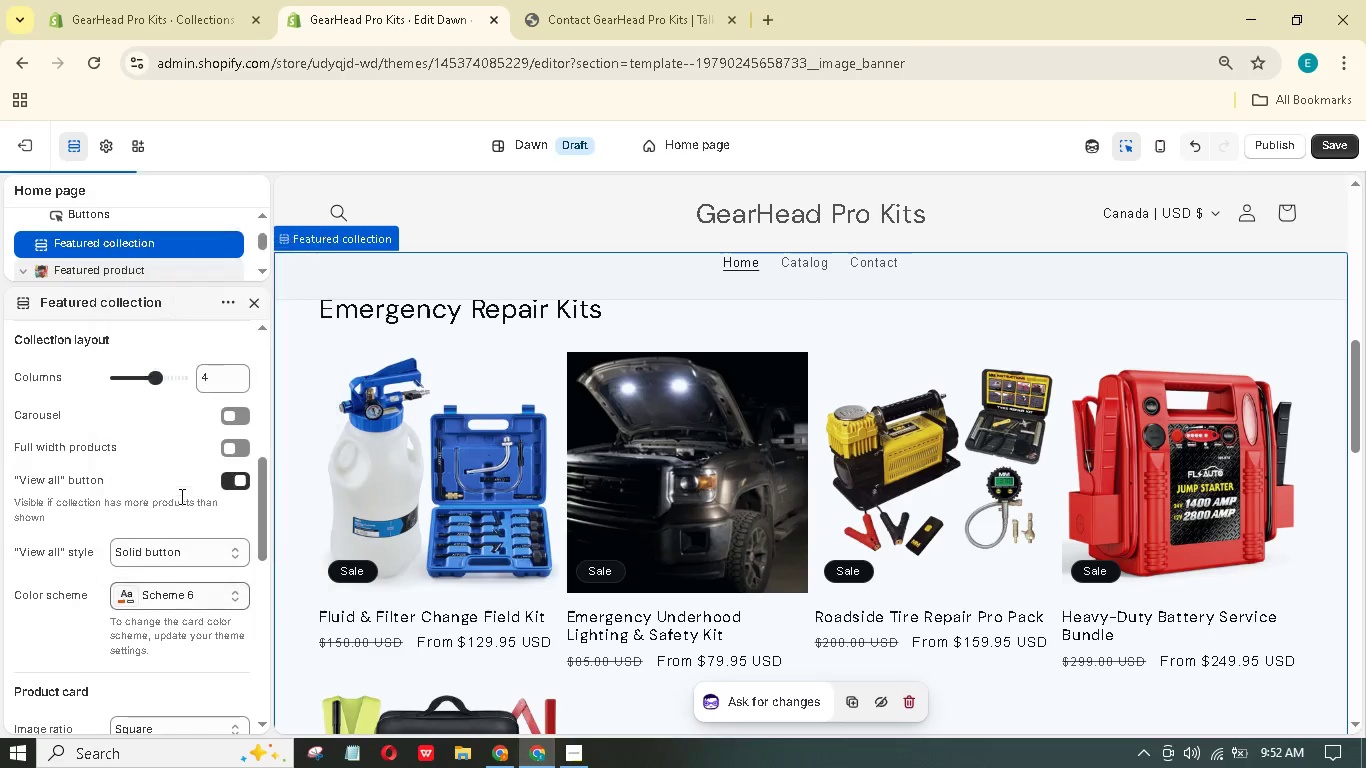 
scroll: coordinate [180, 496], scroll_direction: down, amount: 6.0
 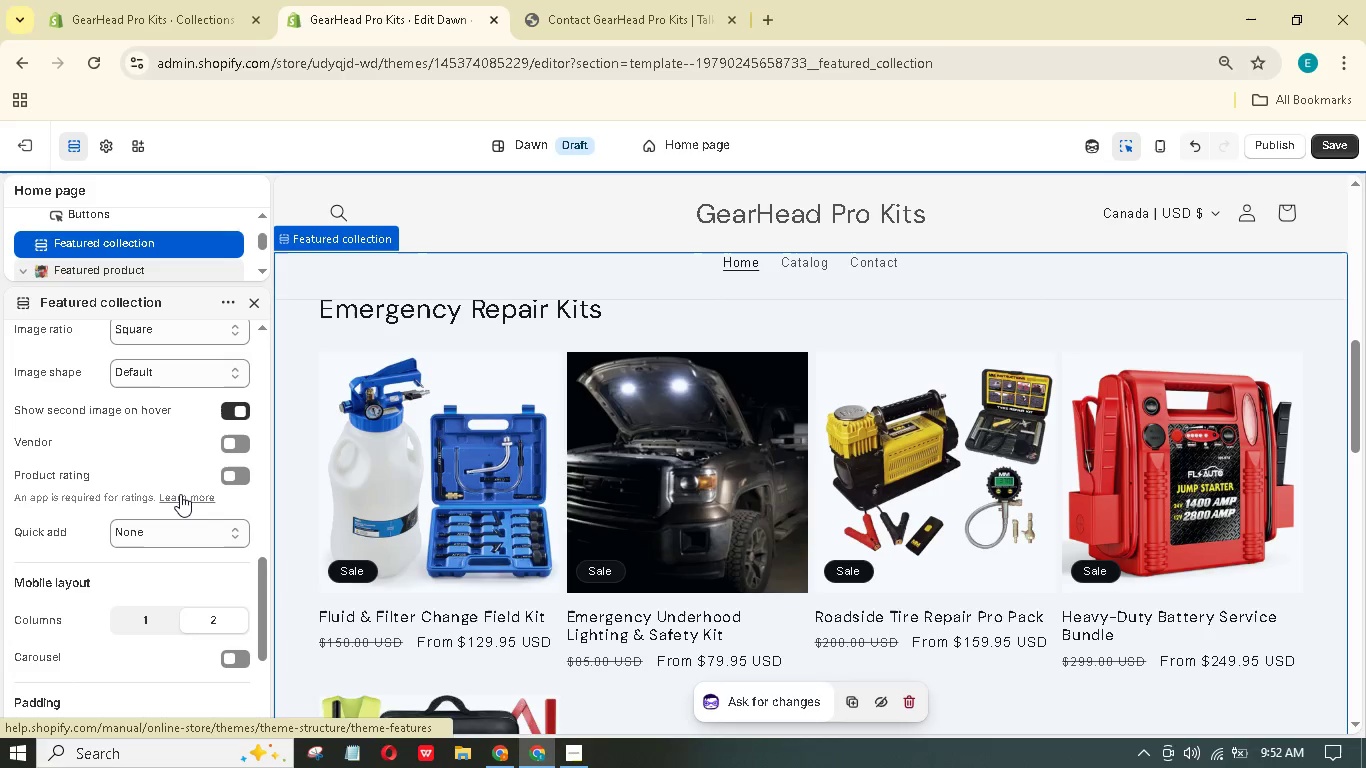 
scroll: coordinate [180, 494], scroll_direction: up, amount: 4.0
 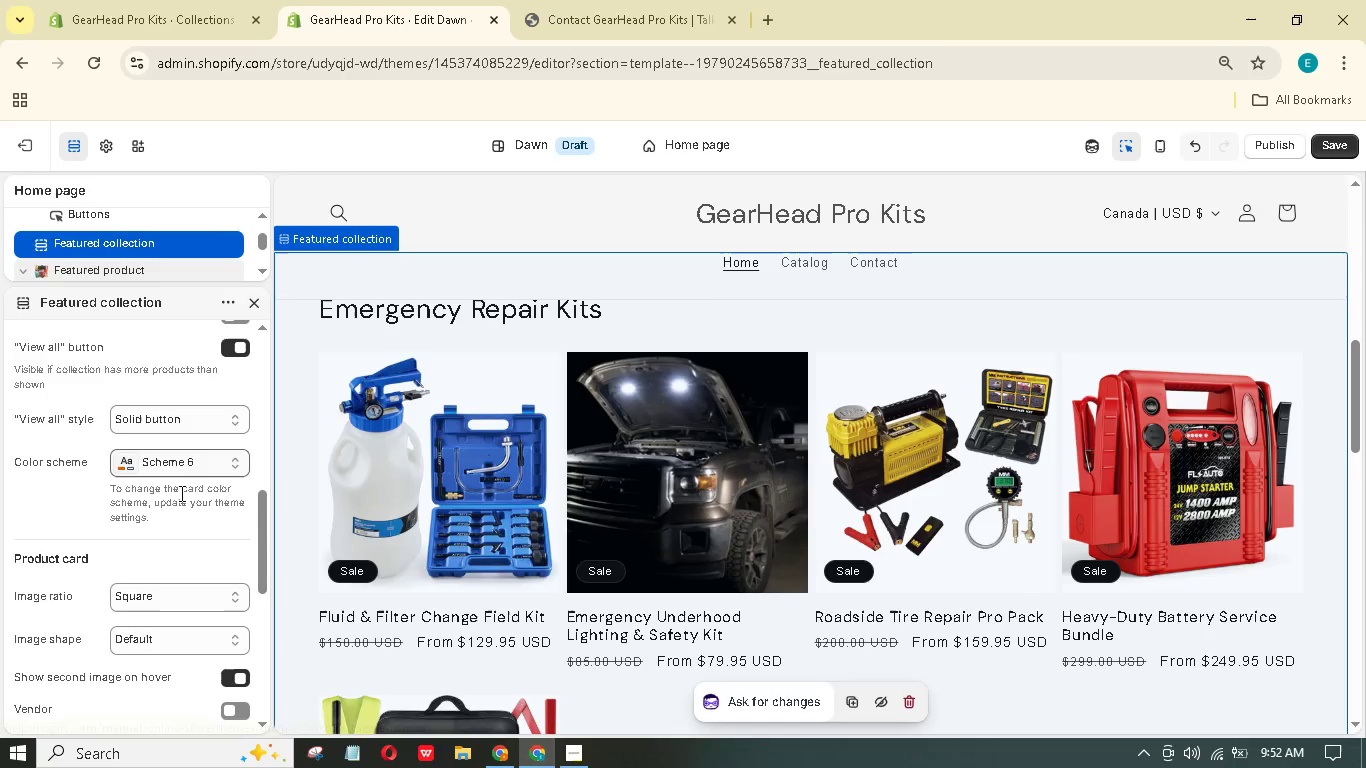 
scroll: coordinate [558, 442], scroll_direction: down, amount: 32.0
 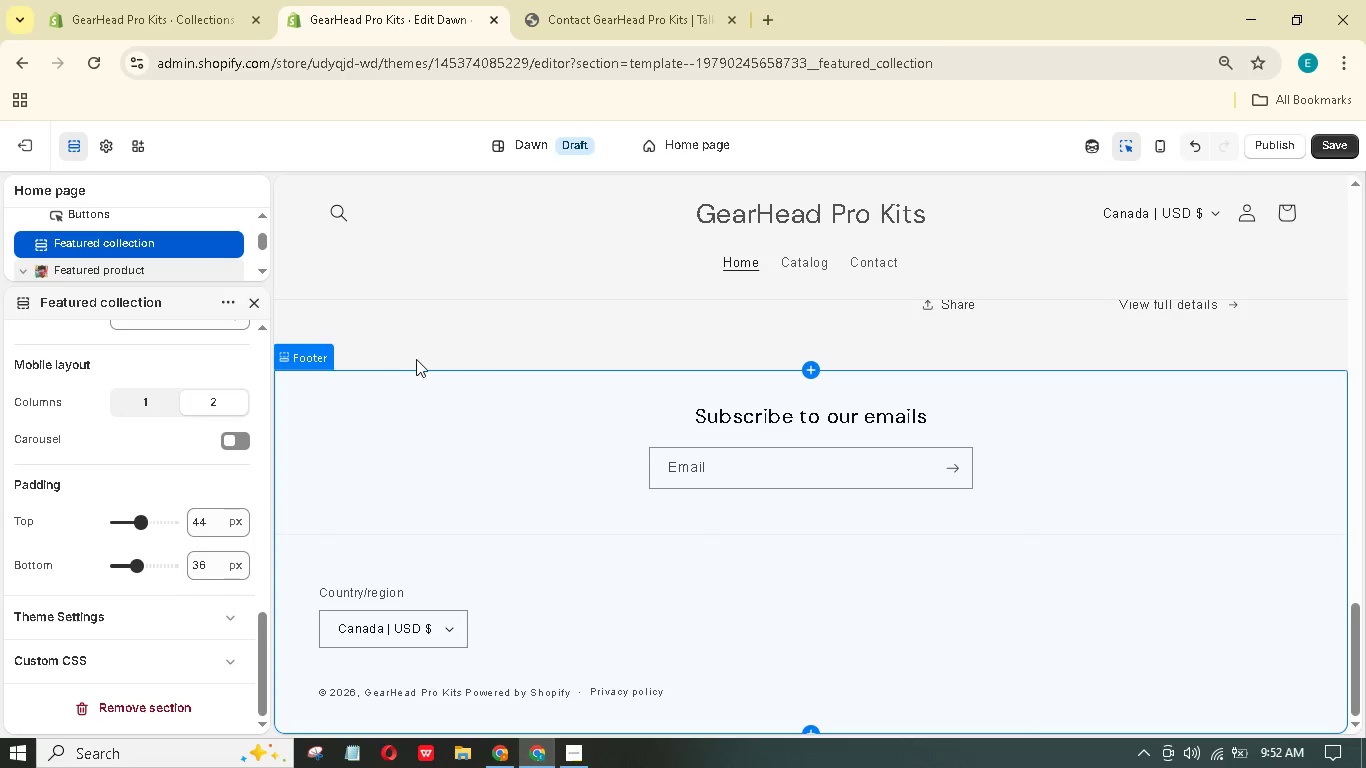 
left_click([415, 359])
 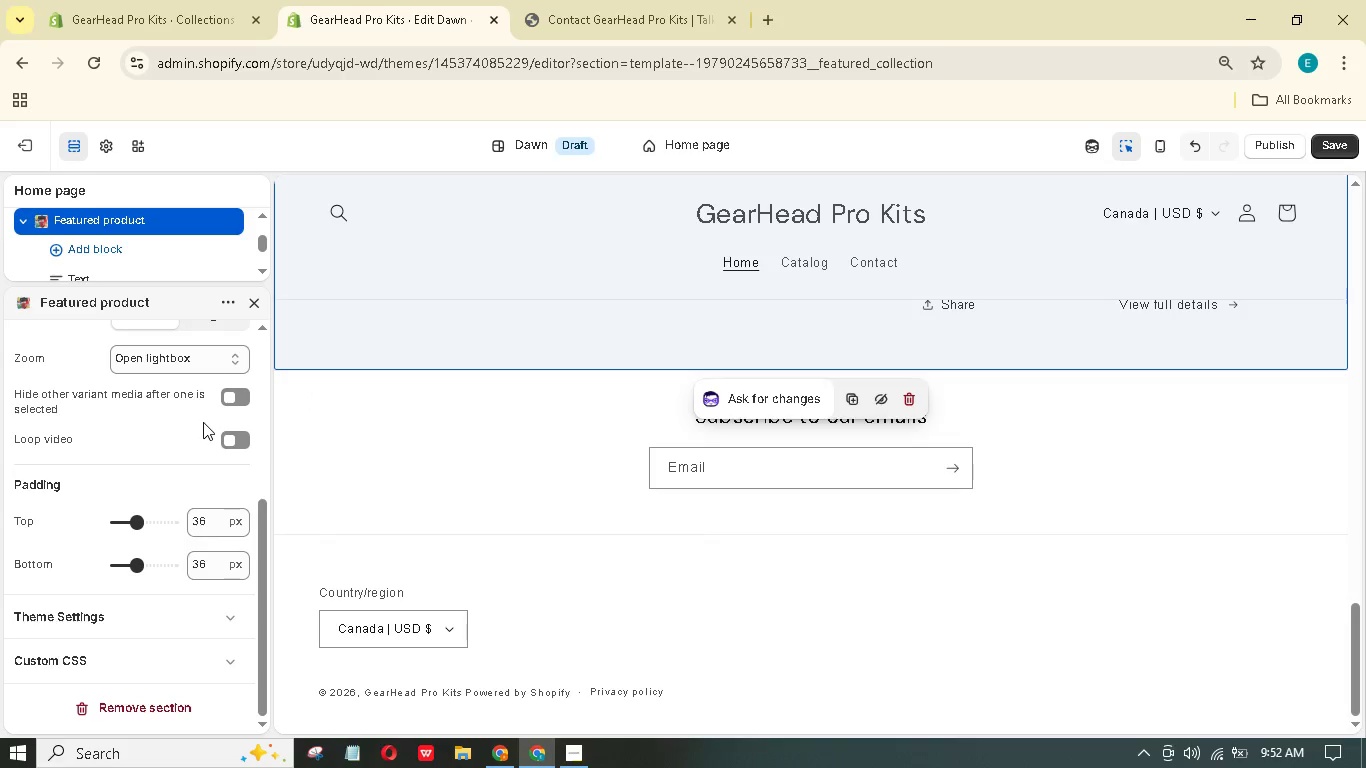 
scroll: coordinate [199, 426], scroll_direction: up, amount: 8.0
 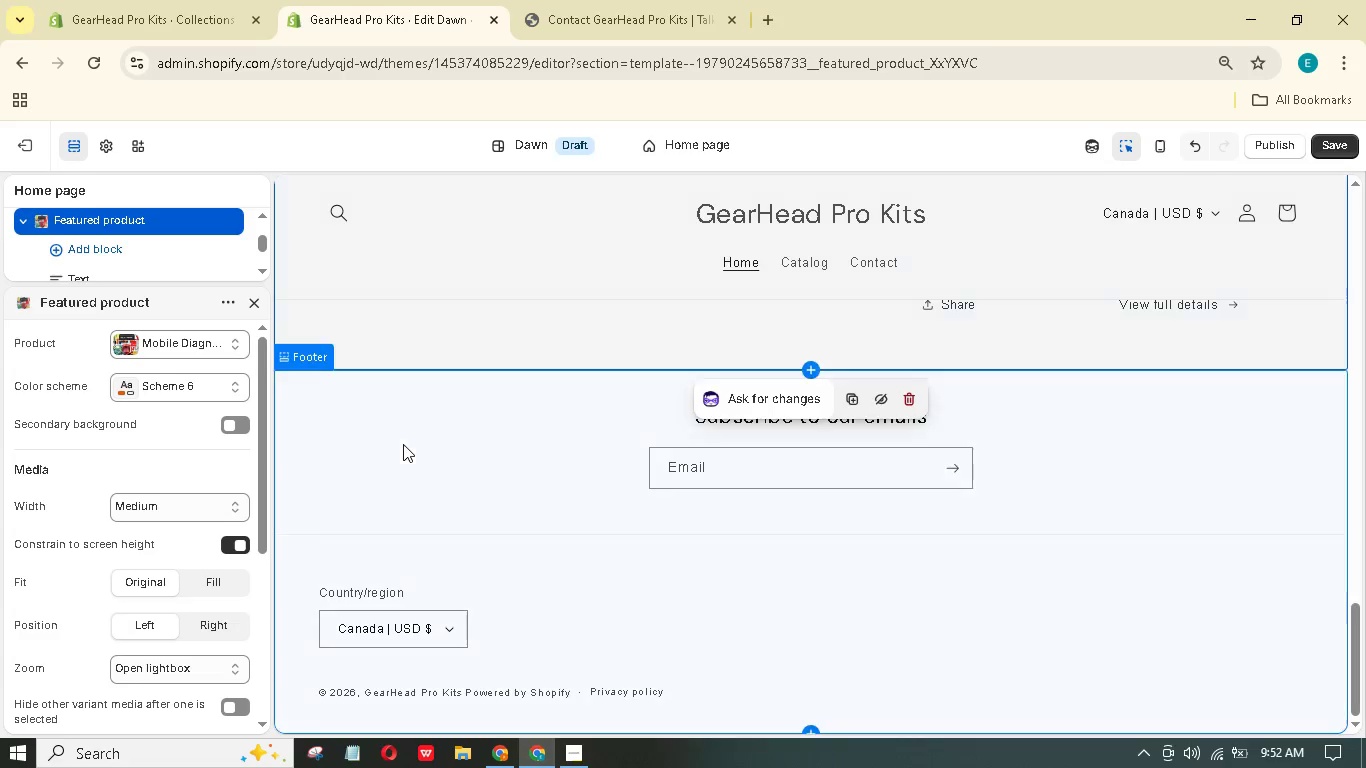 
left_click([371, 495])
 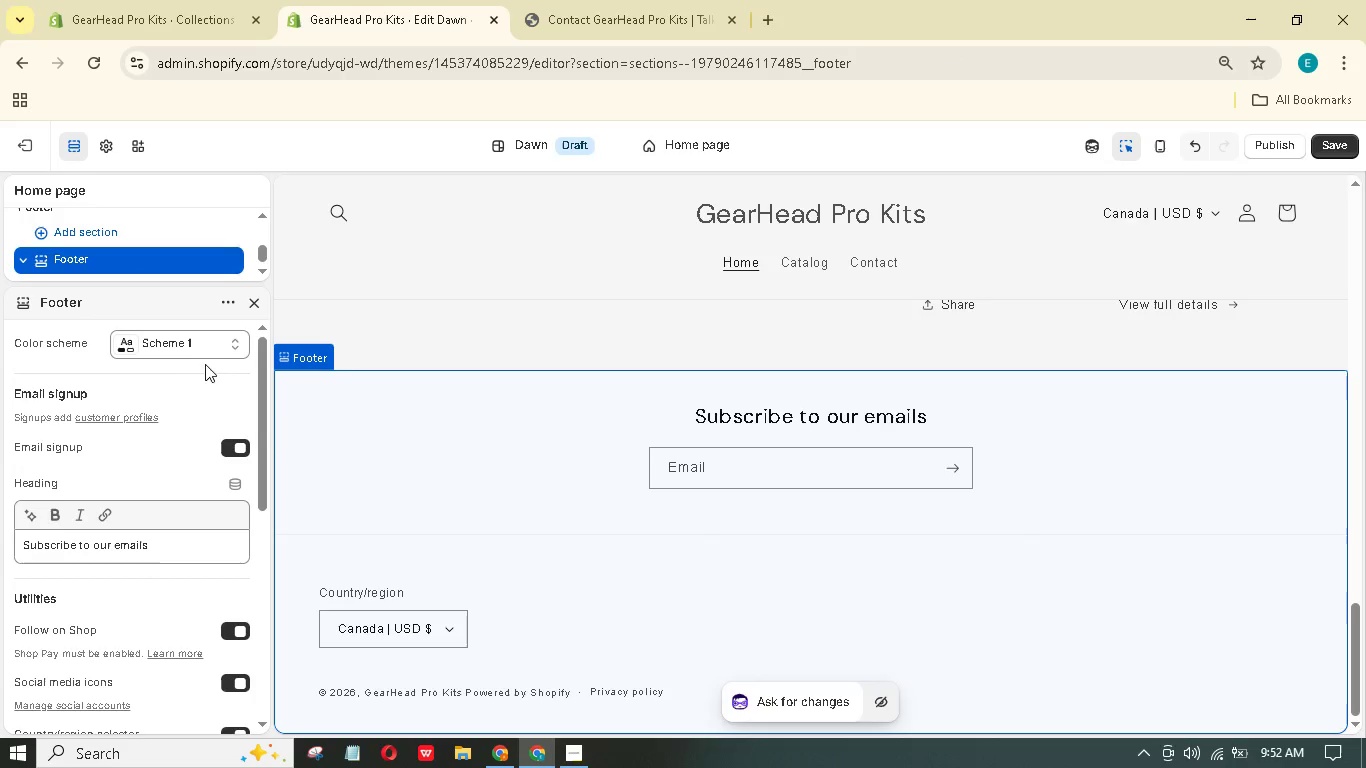 
left_click([211, 347])
 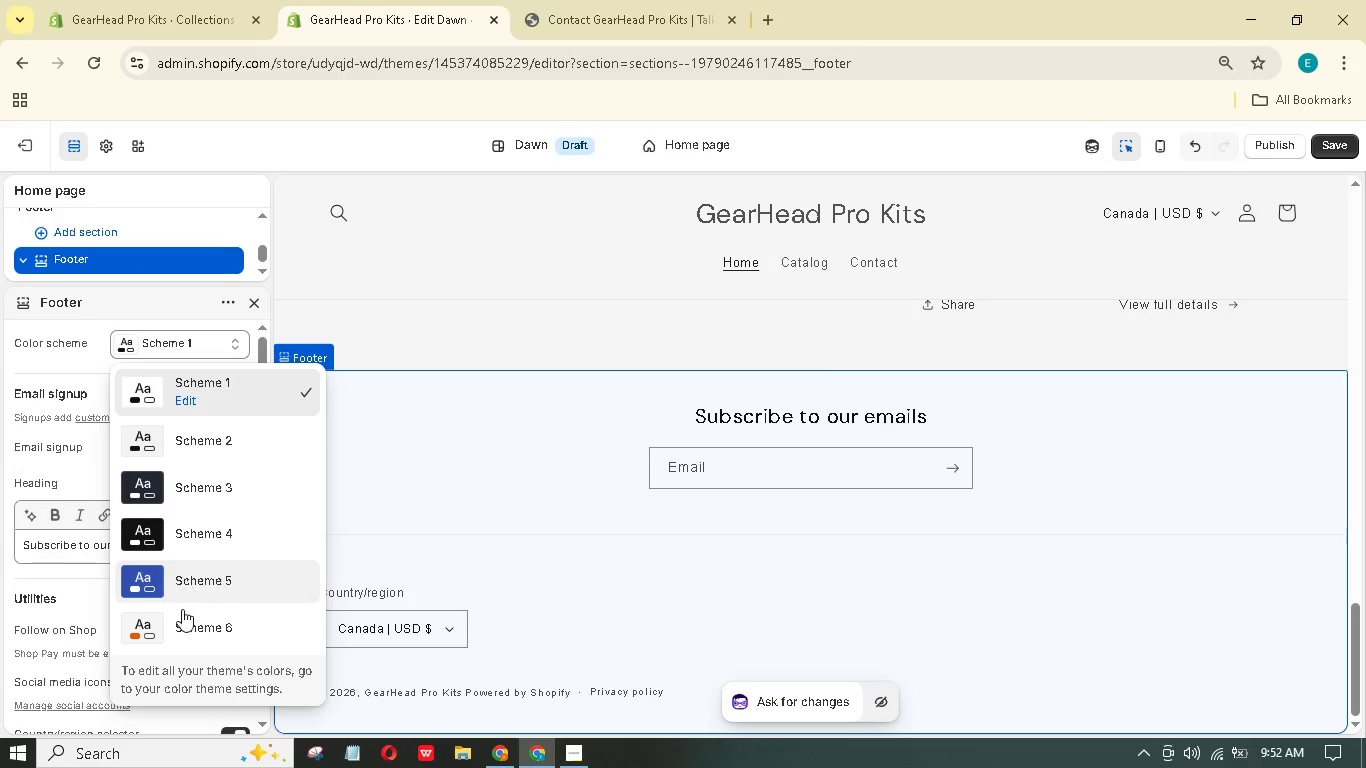 
left_click([187, 618])
 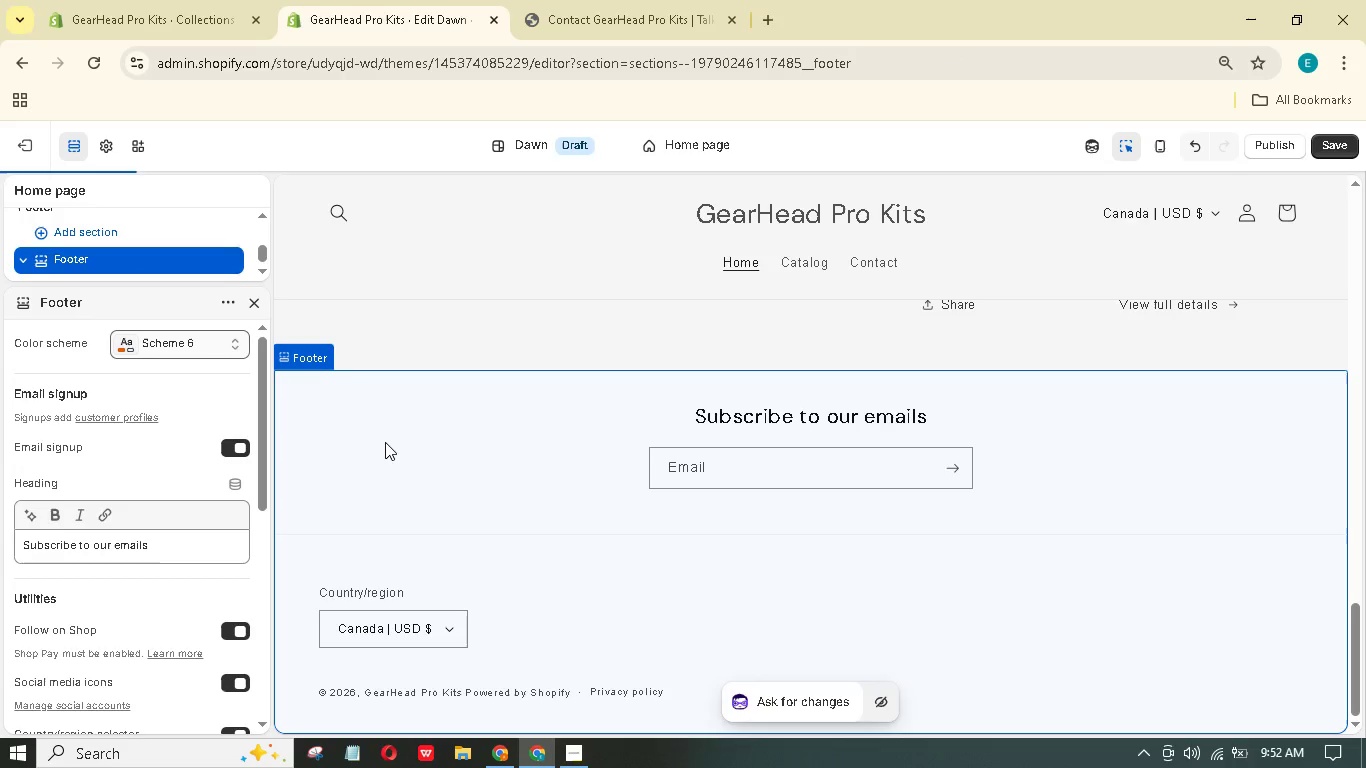 
scroll: coordinate [386, 439], scroll_direction: down, amount: 9.0
 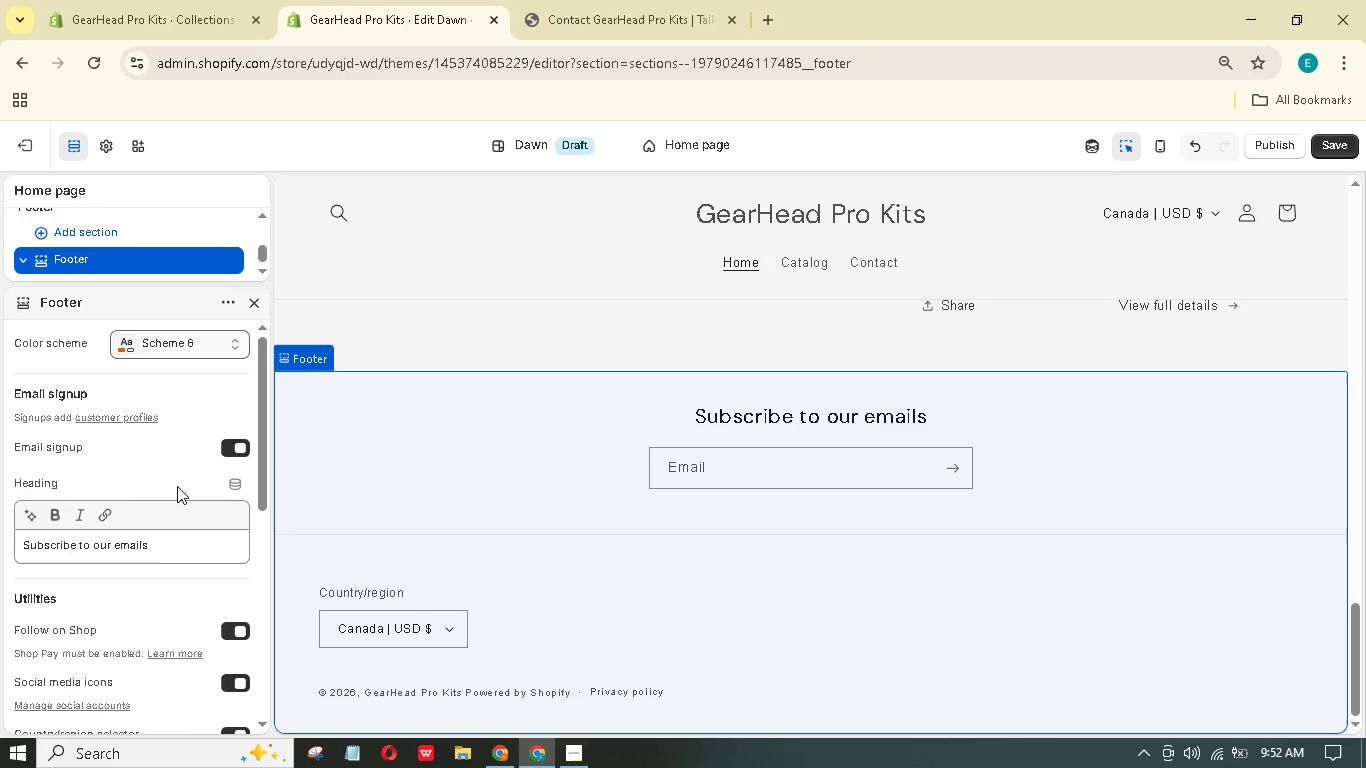 
scroll: coordinate [548, 465], scroll_direction: up, amount: 27.0
 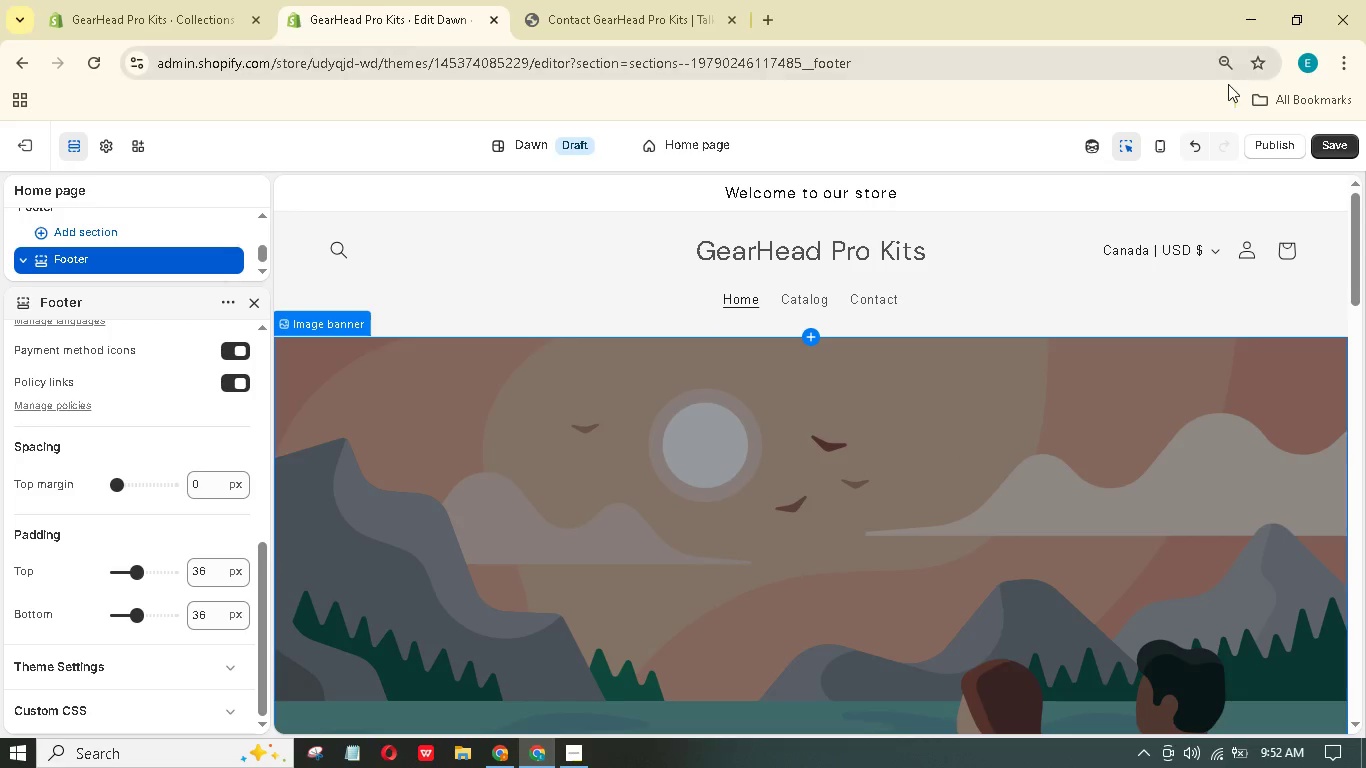 
wait(8.07)
 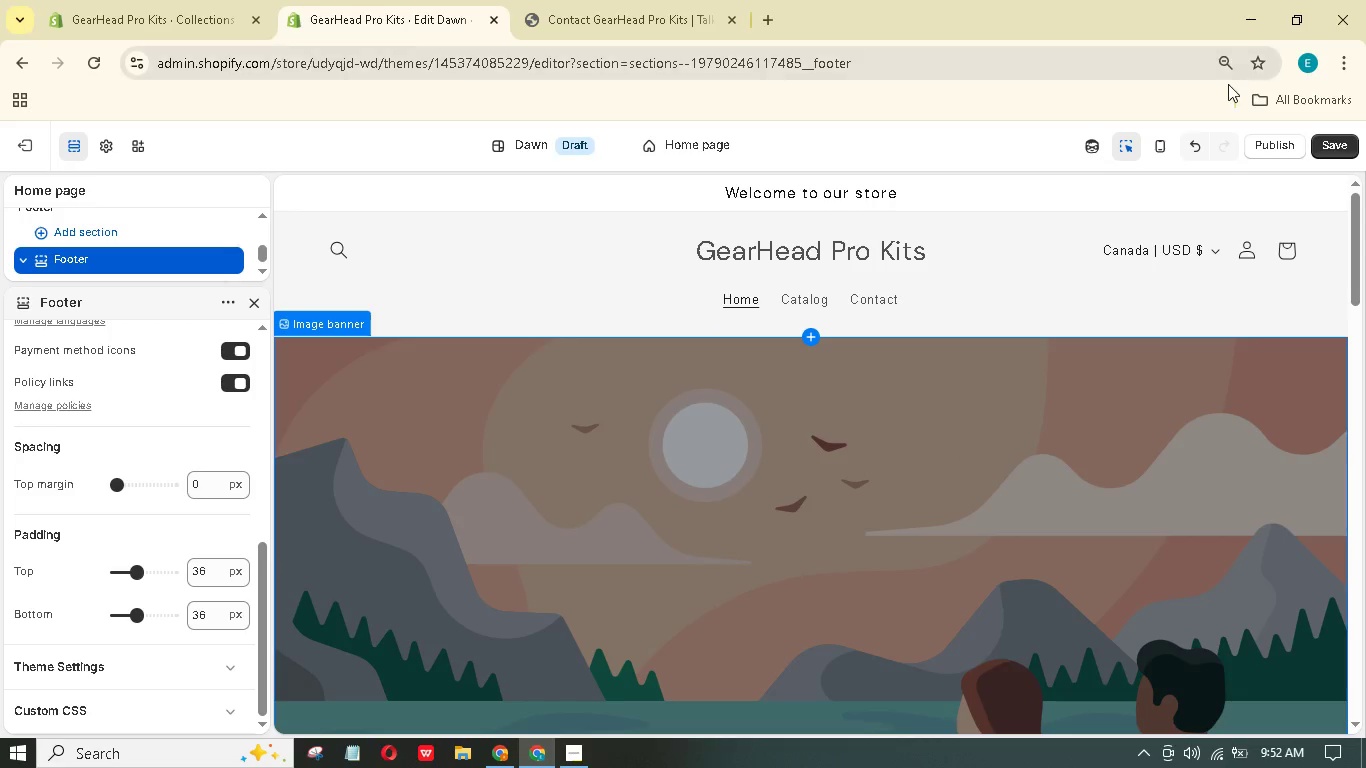 
left_click([1279, 148])